 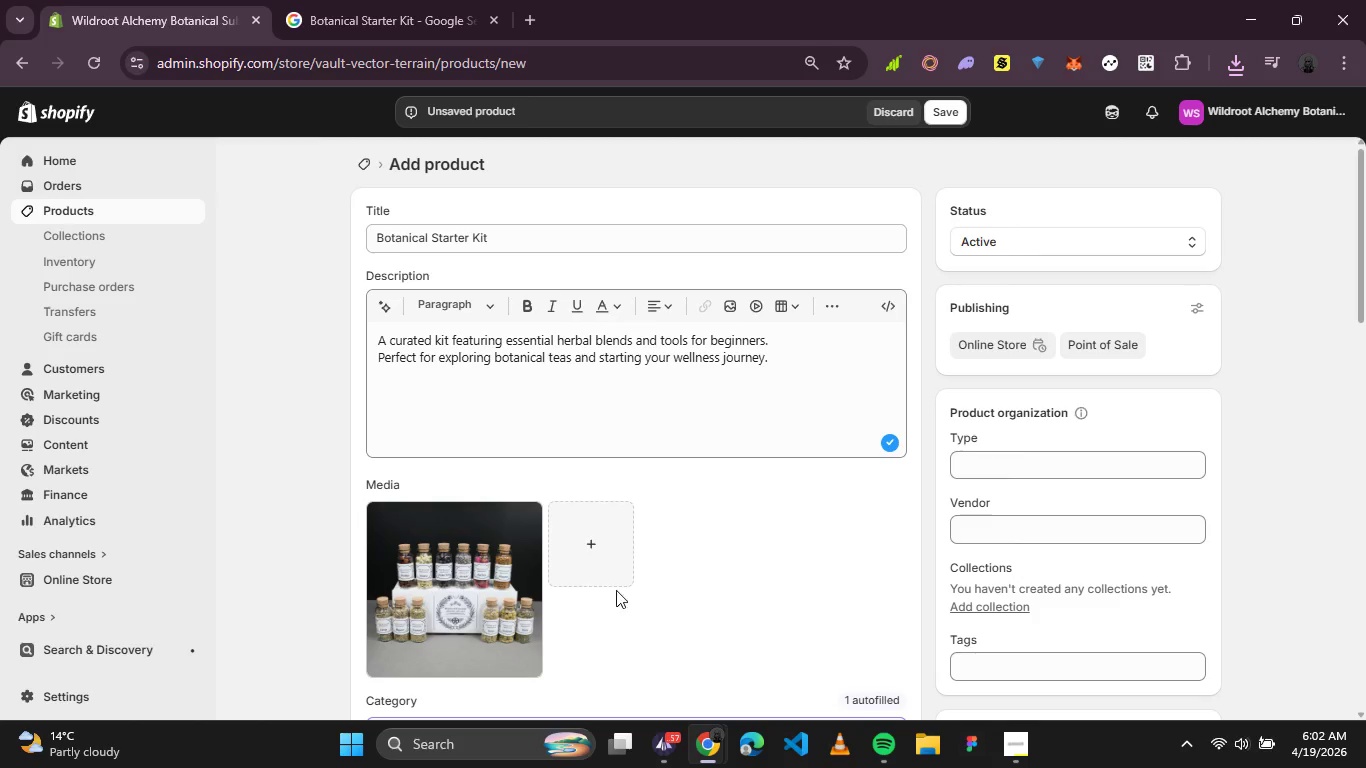 
left_click([444, 576])
 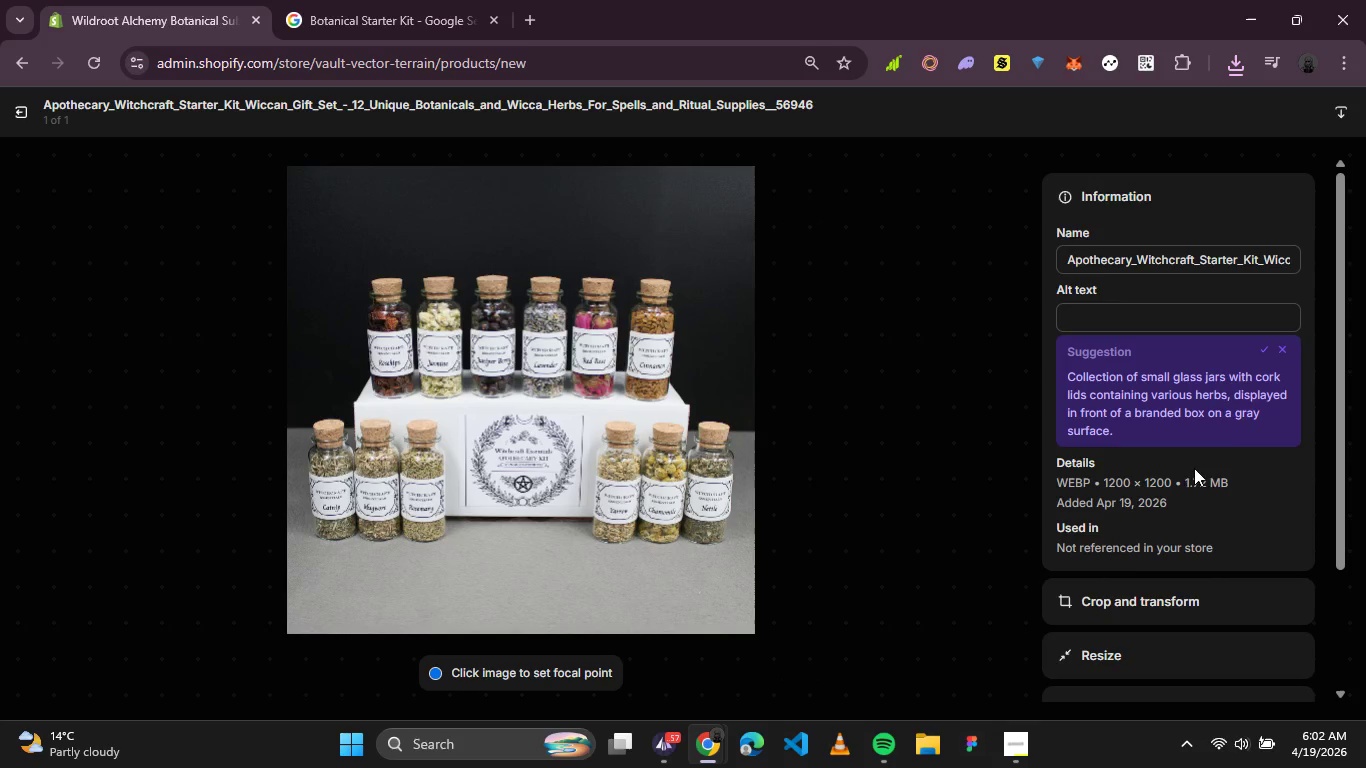 
wait(6.02)
 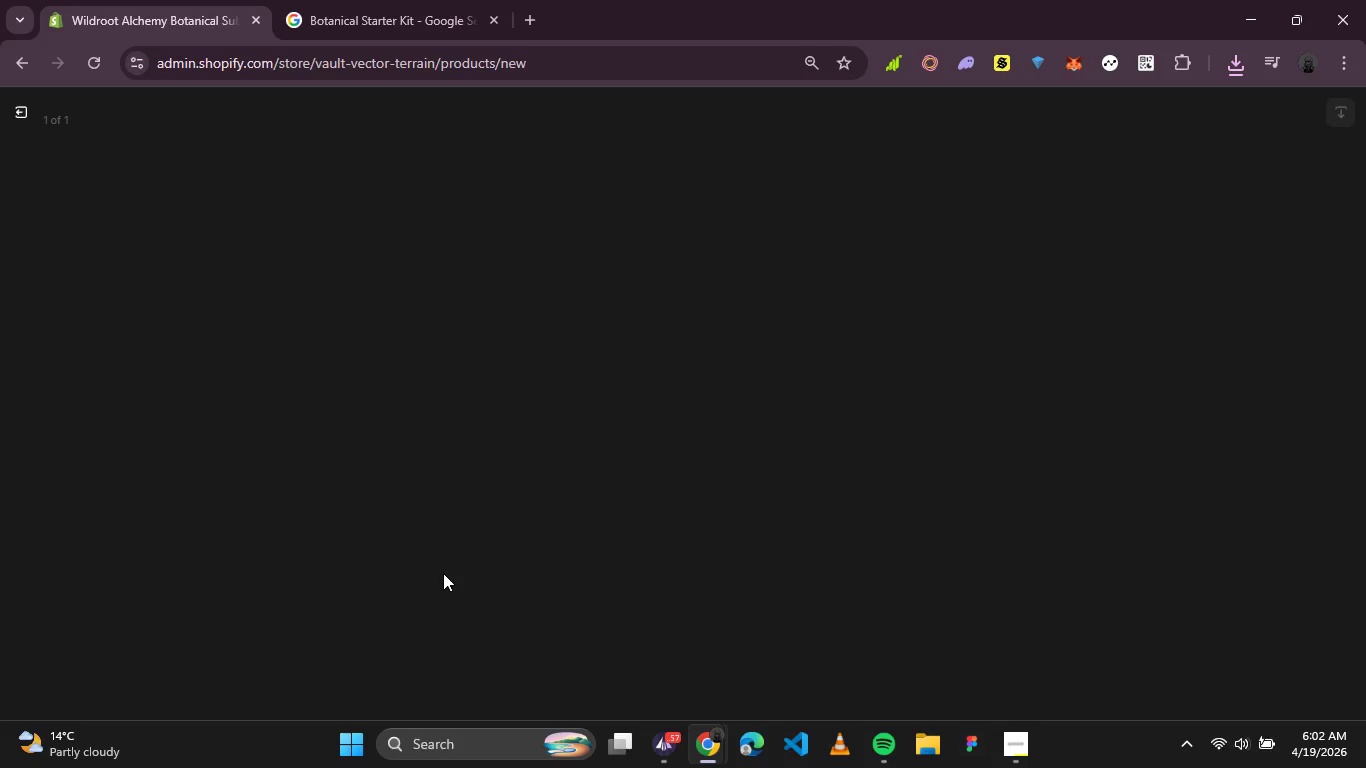 
left_click([1260, 342])
 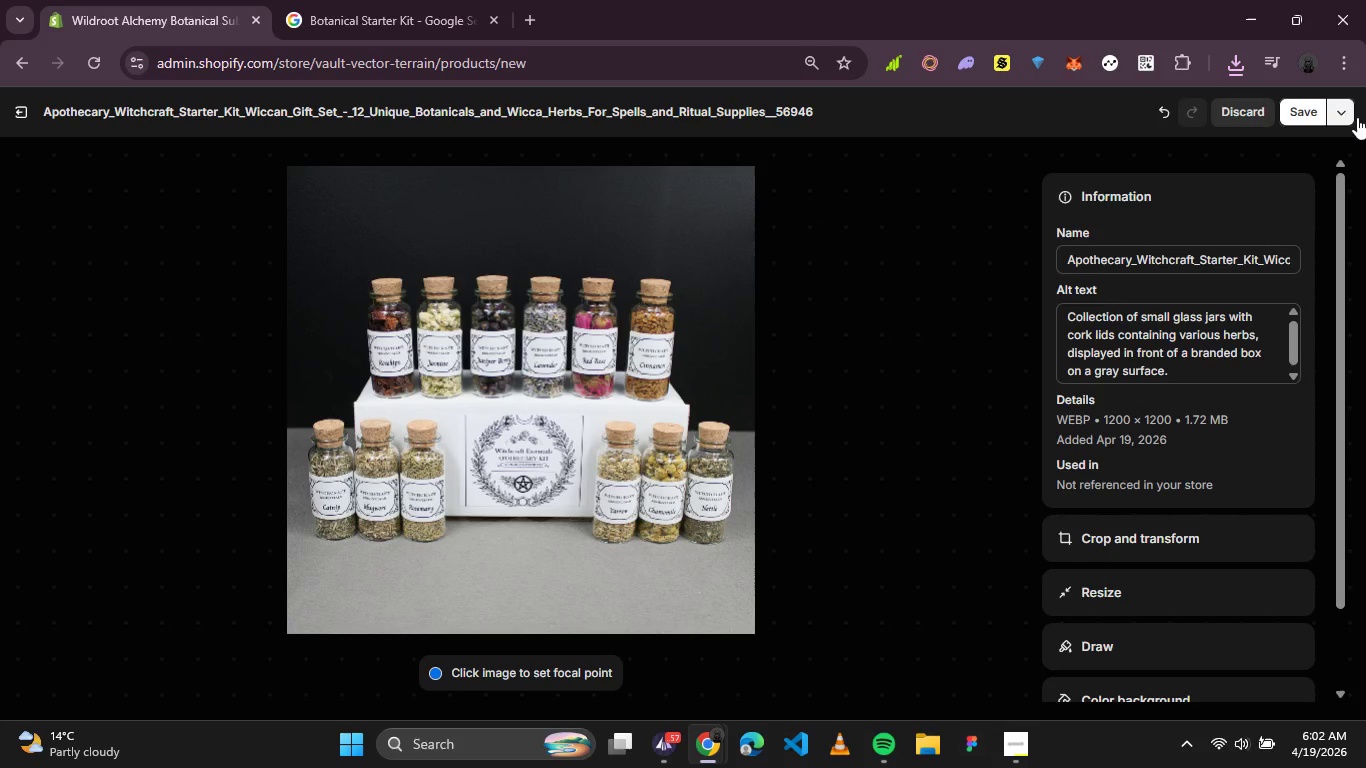 
left_click([1301, 112])
 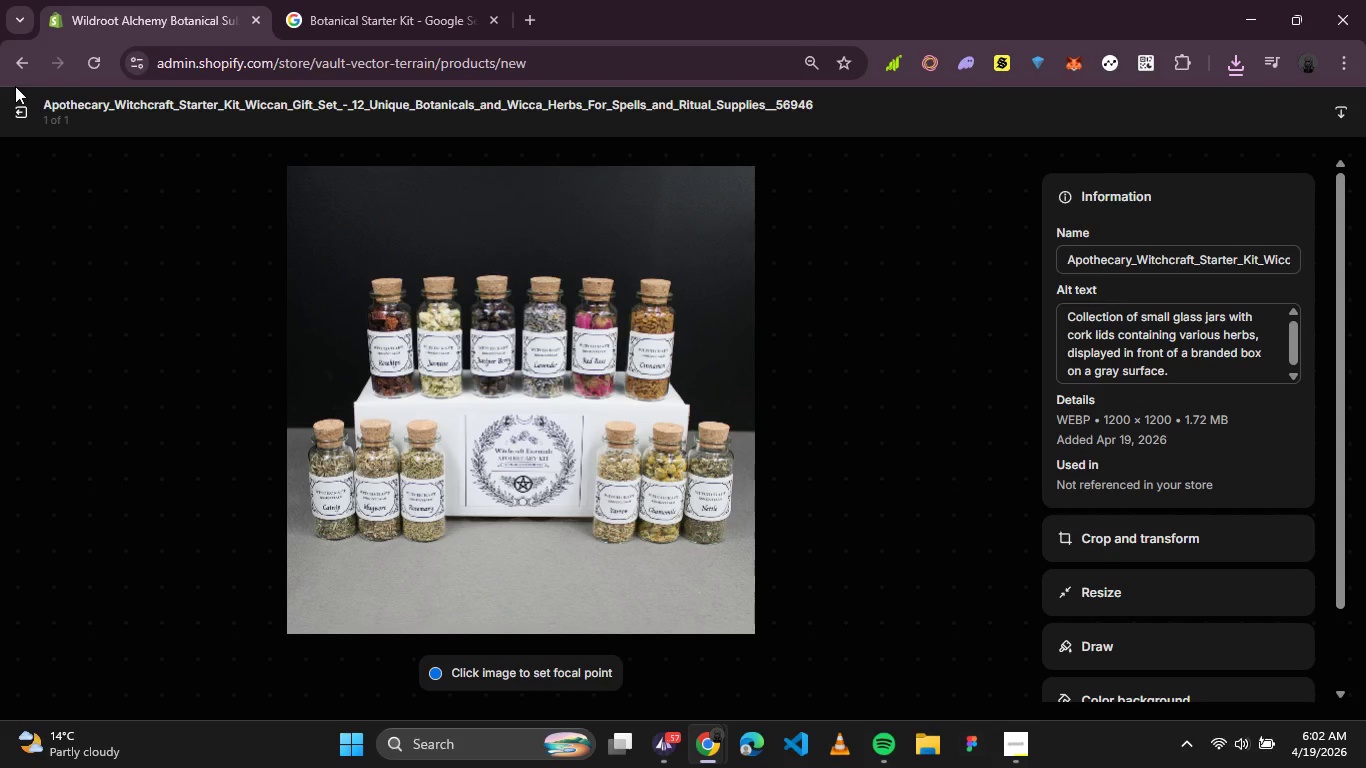 
left_click([20, 106])
 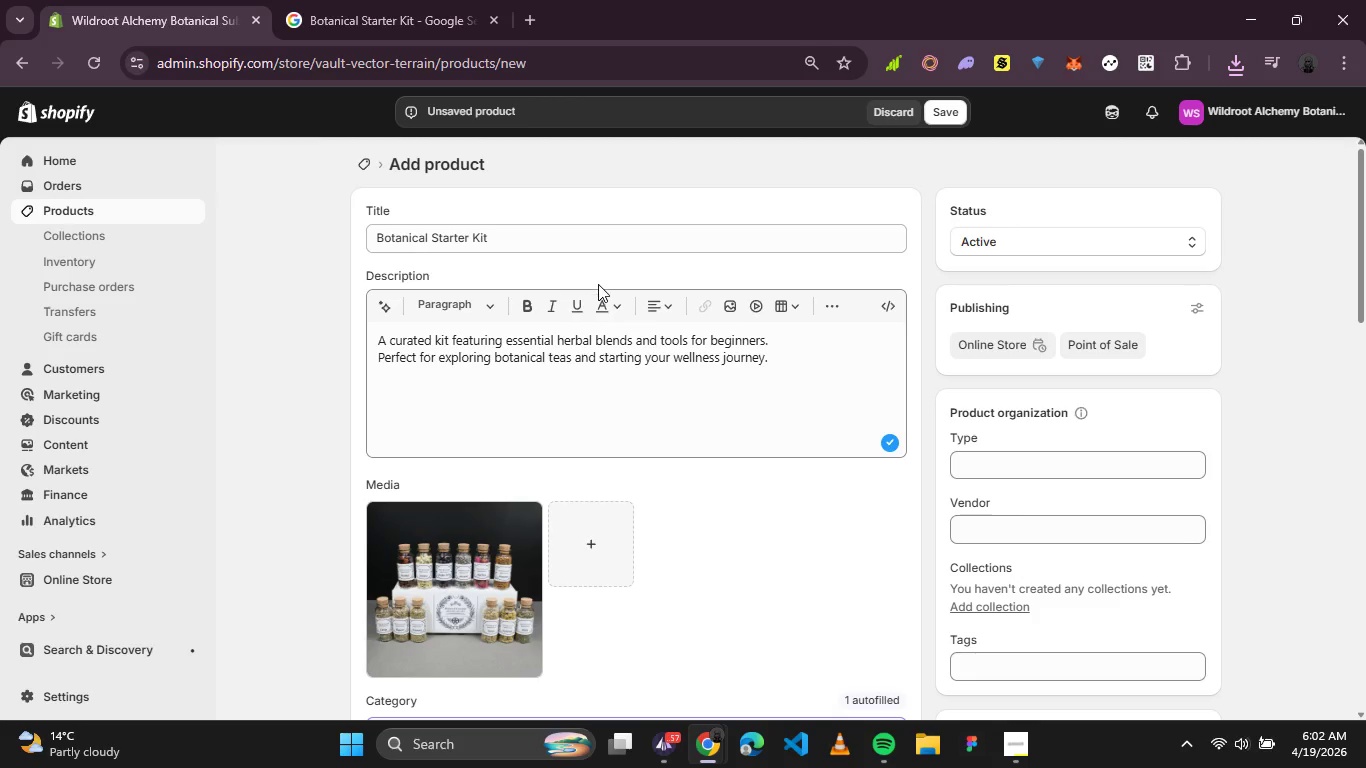 
scroll: coordinate [597, 289], scroll_direction: down, amount: 1.0
 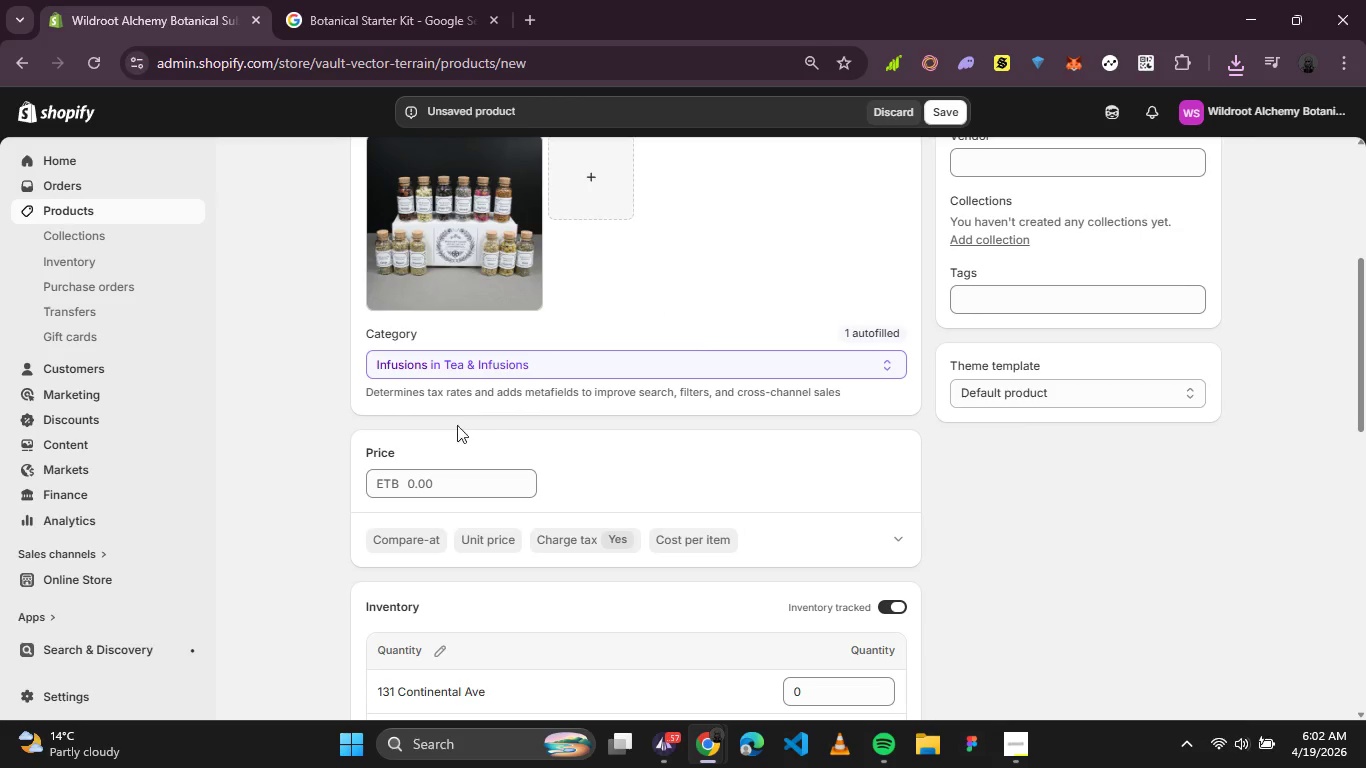 
left_click([437, 471])
 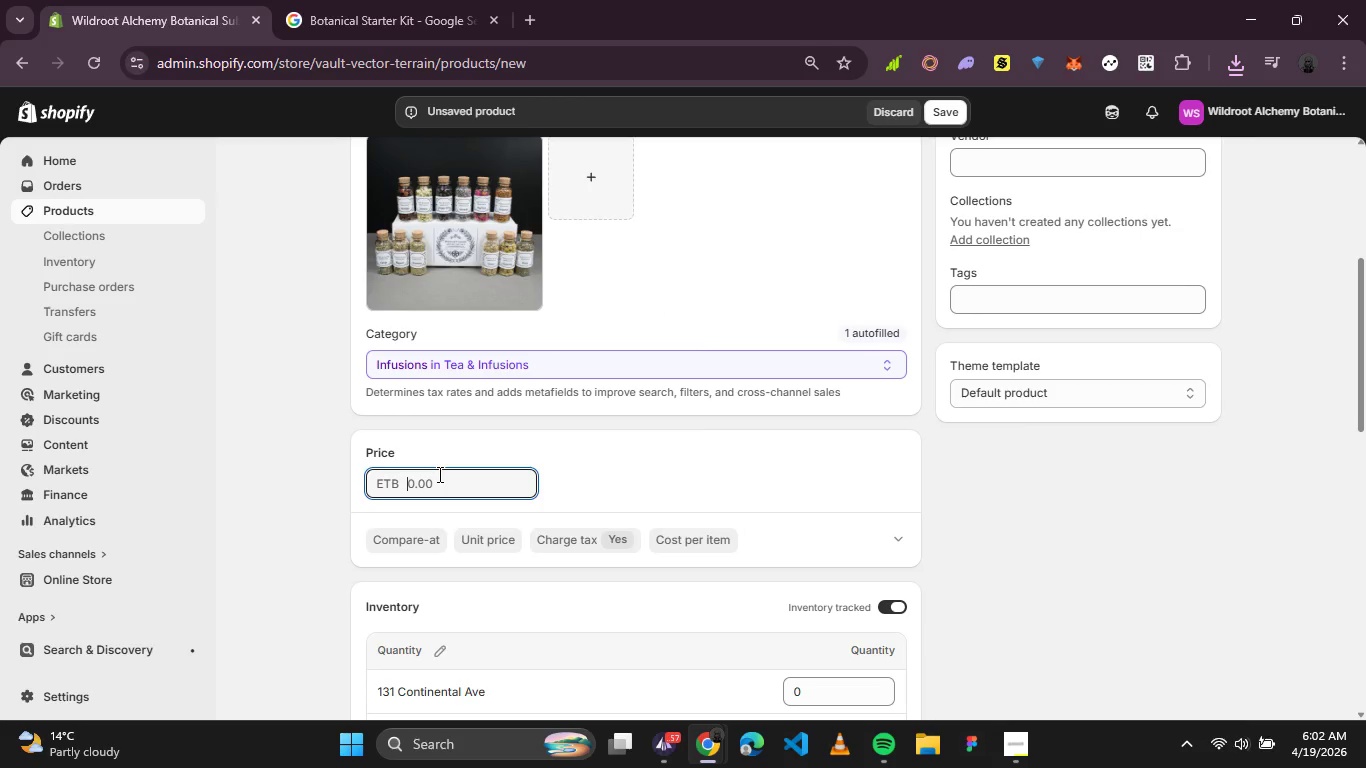 
type(79.99)
 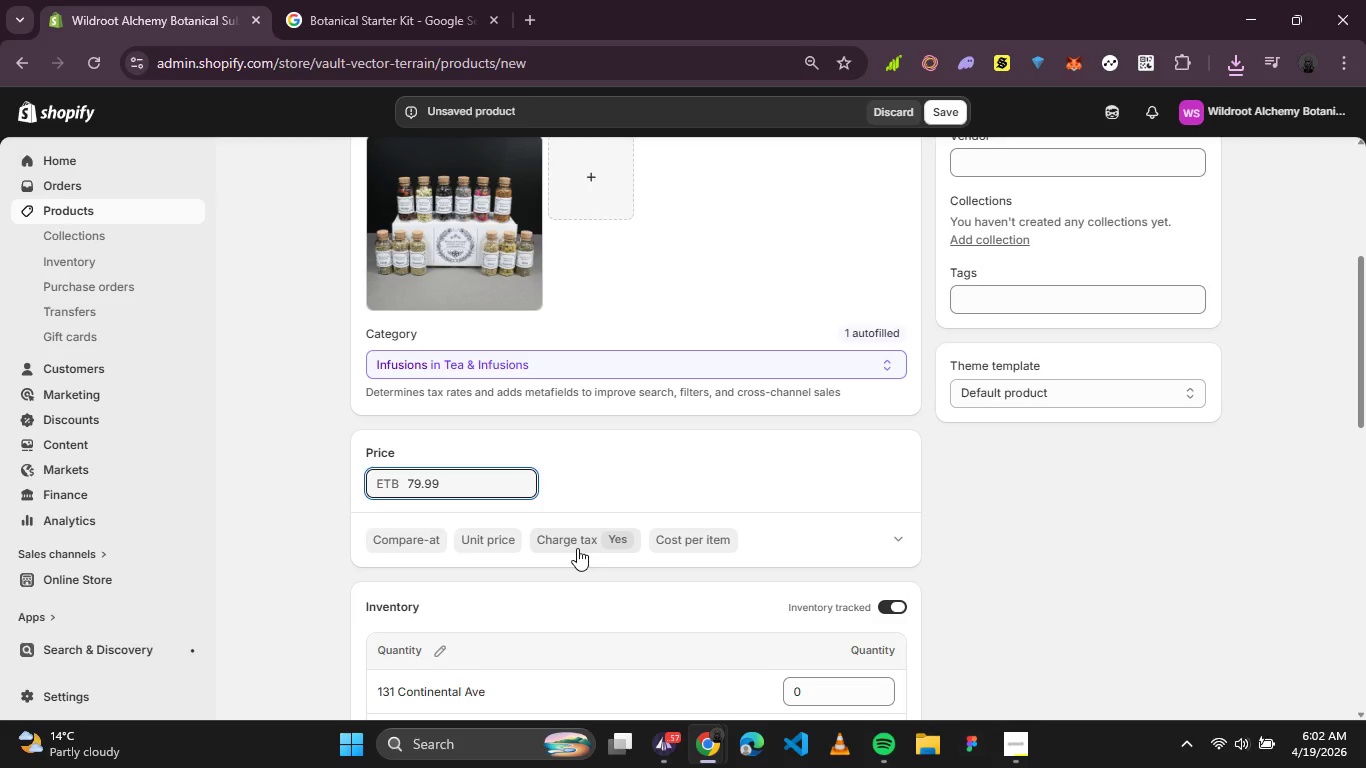 
scroll: coordinate [440, 566], scroll_direction: down, amount: 2.0
 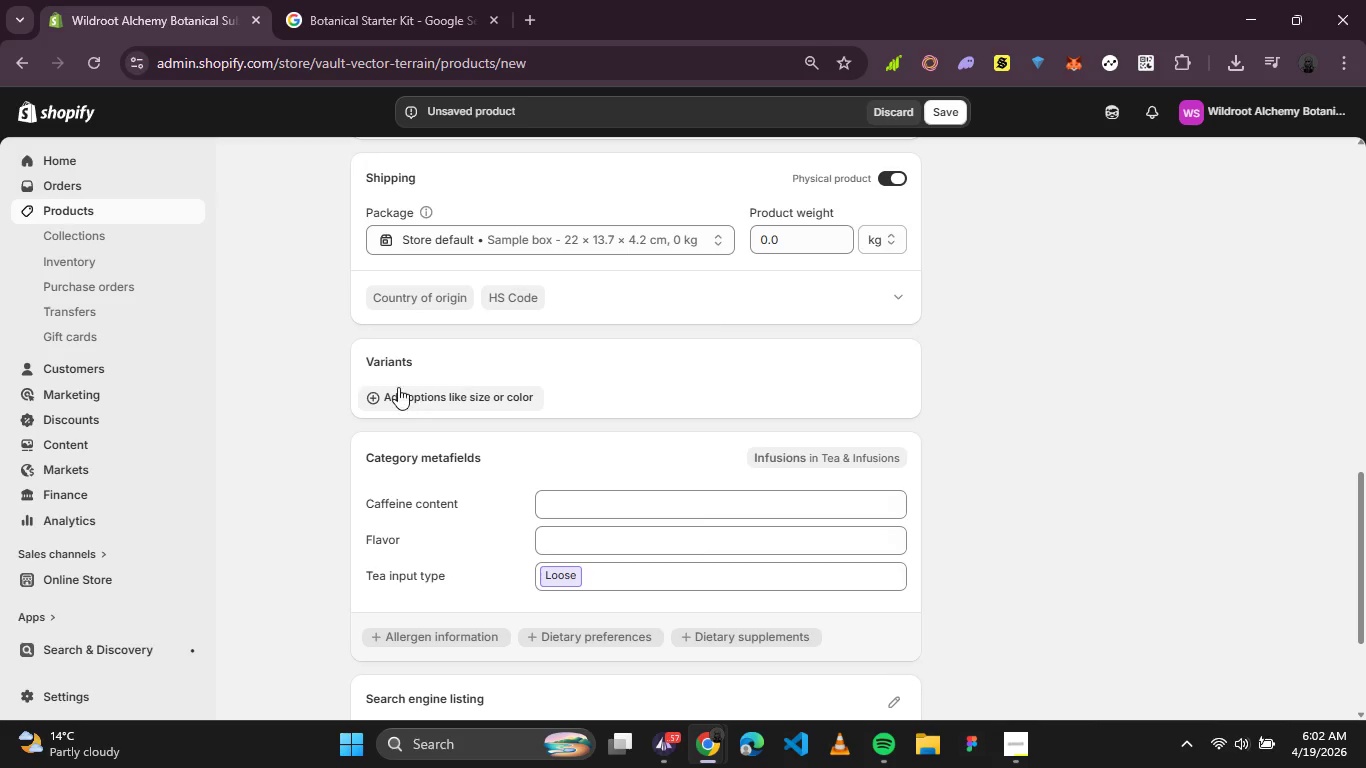 
left_click([398, 387])
 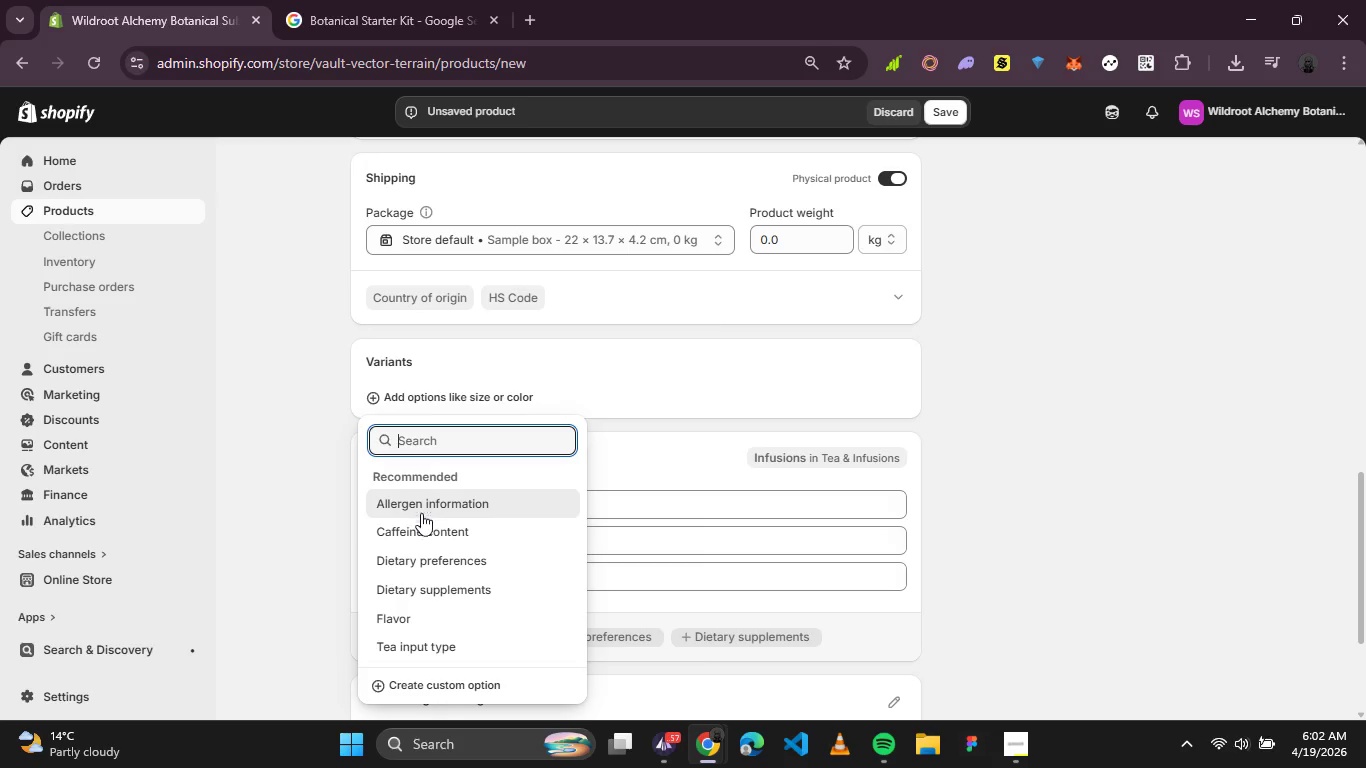 
left_click([408, 683])
 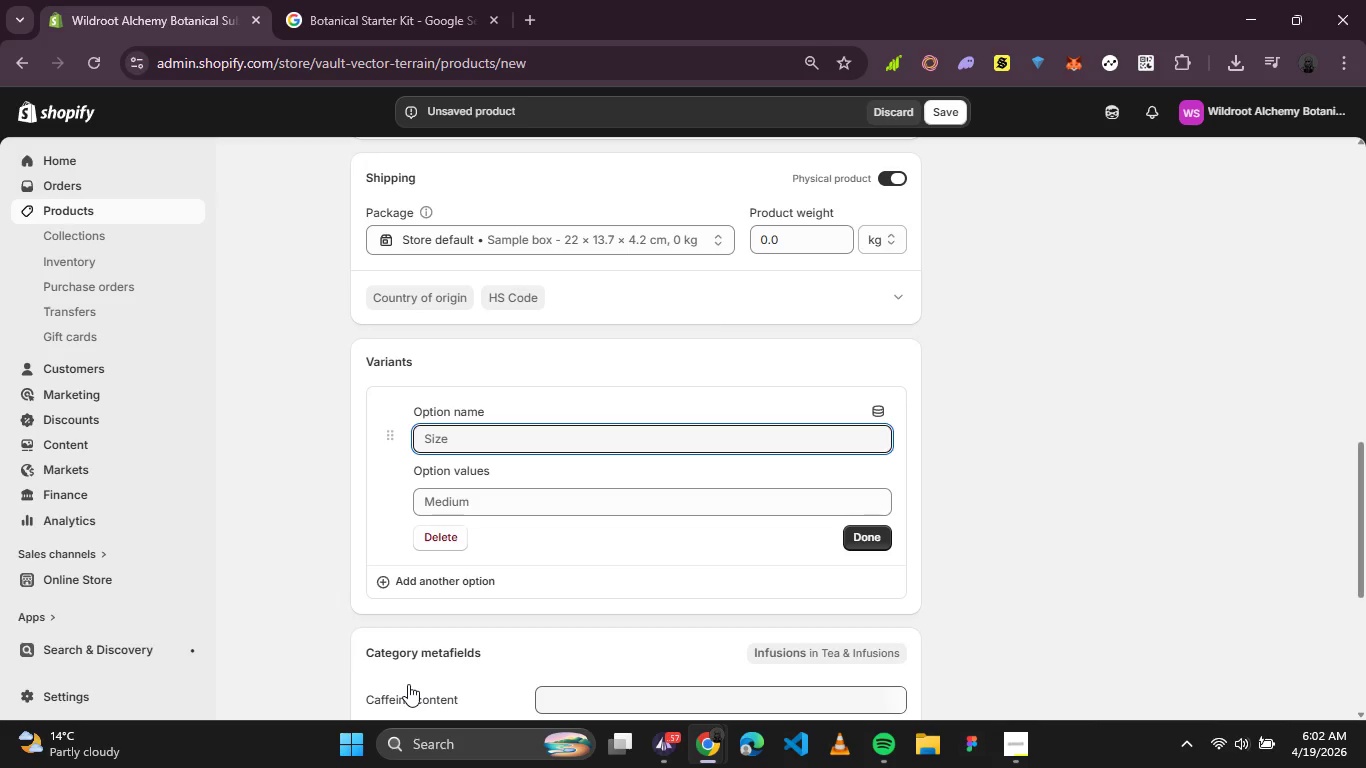 
type(Size)
key(Tab)
type(Discovery Tin)
key(Tab)
type(Mastery)
 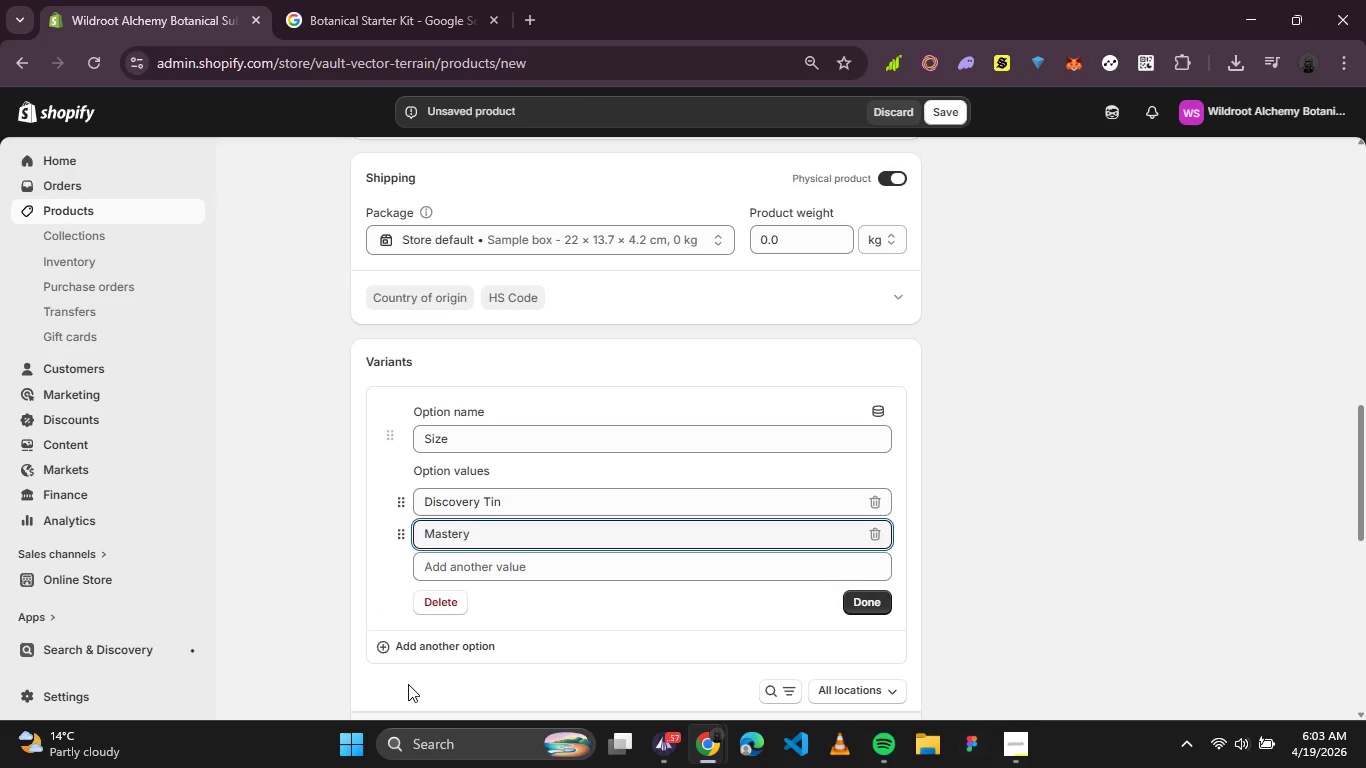 
wait(8.89)
 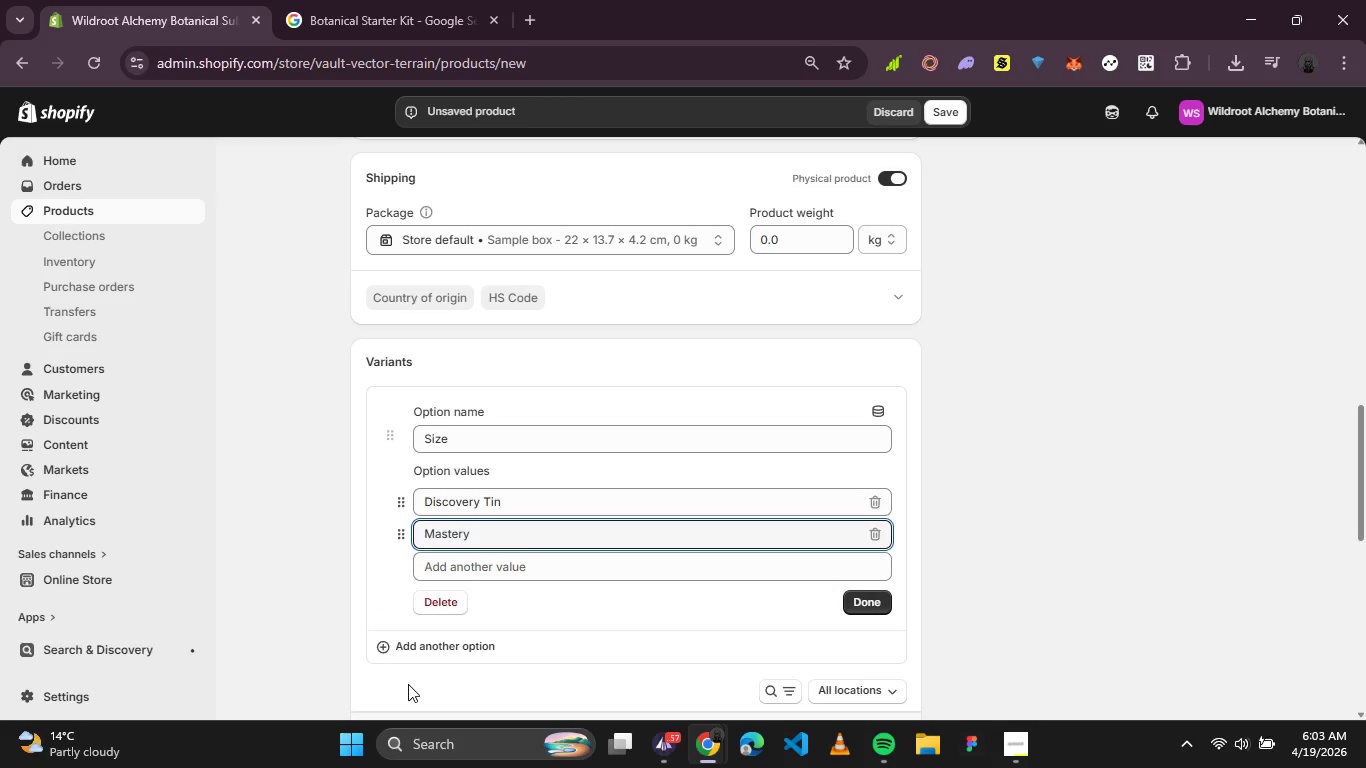 
key(Backspace)
type( Jar)
 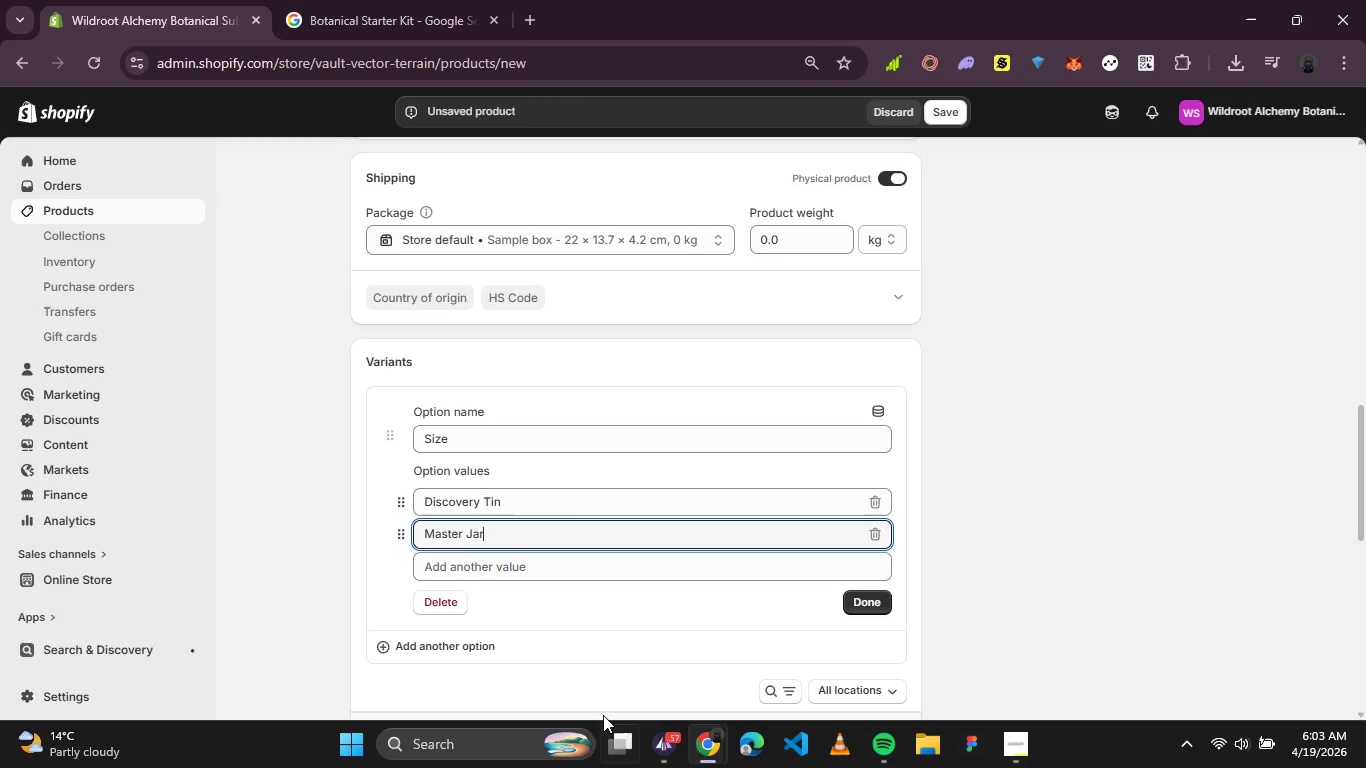 
left_click([878, 602])
 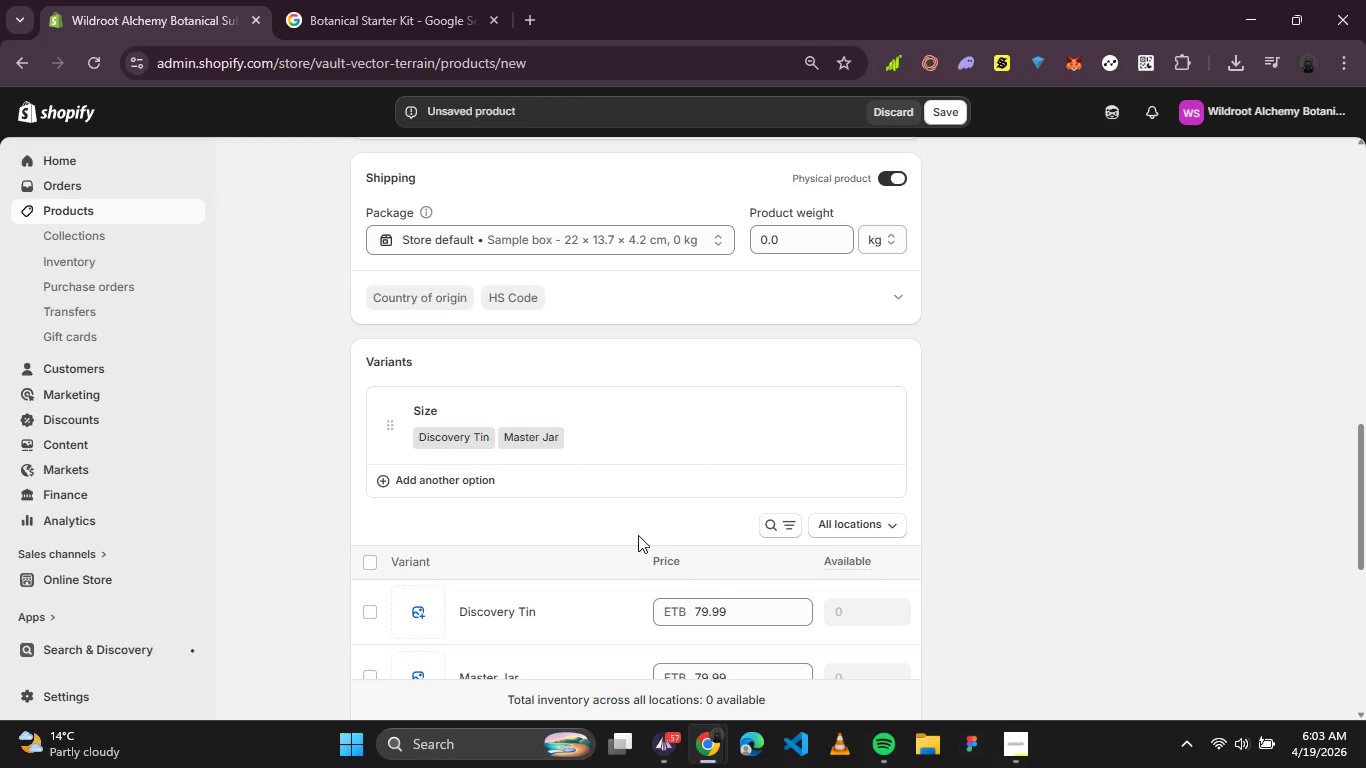 
scroll: coordinate [572, 564], scroll_direction: down, amount: 1.0
 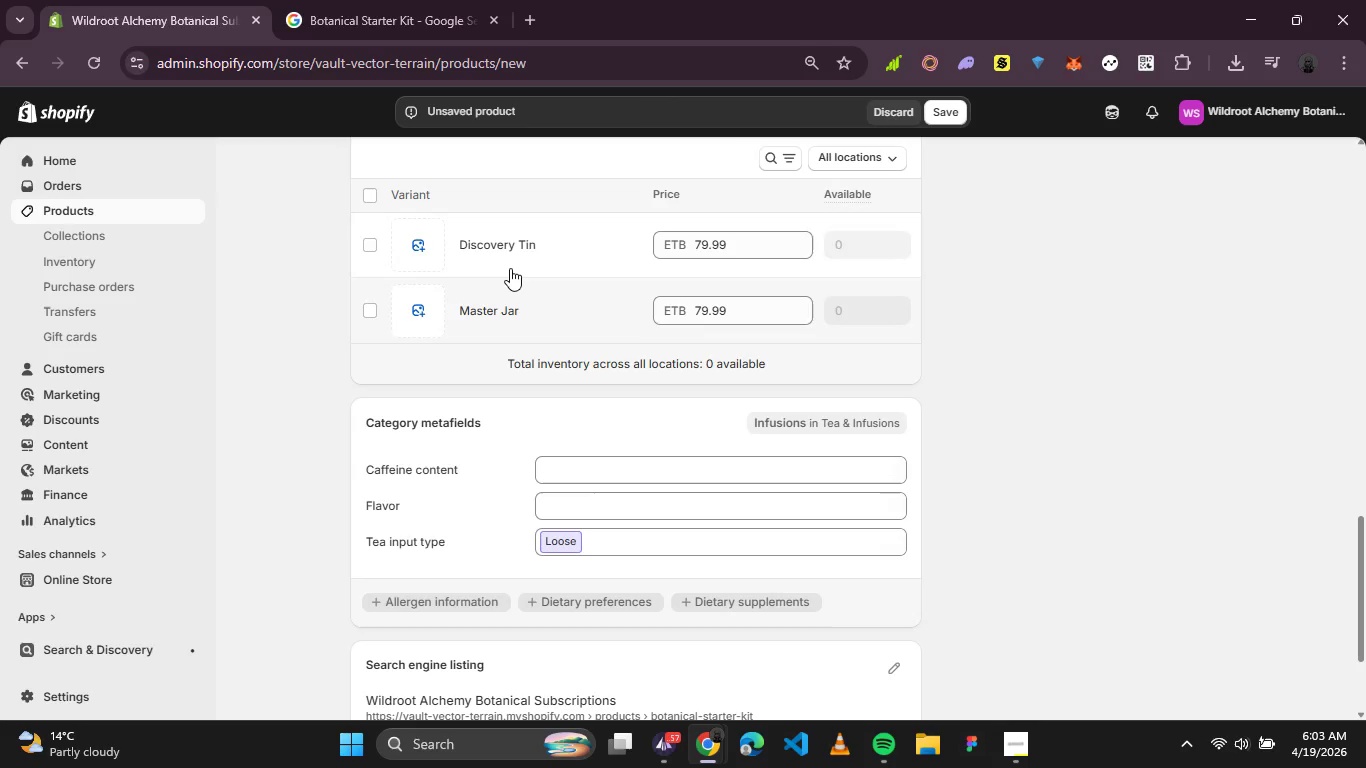 
left_click([513, 254])
 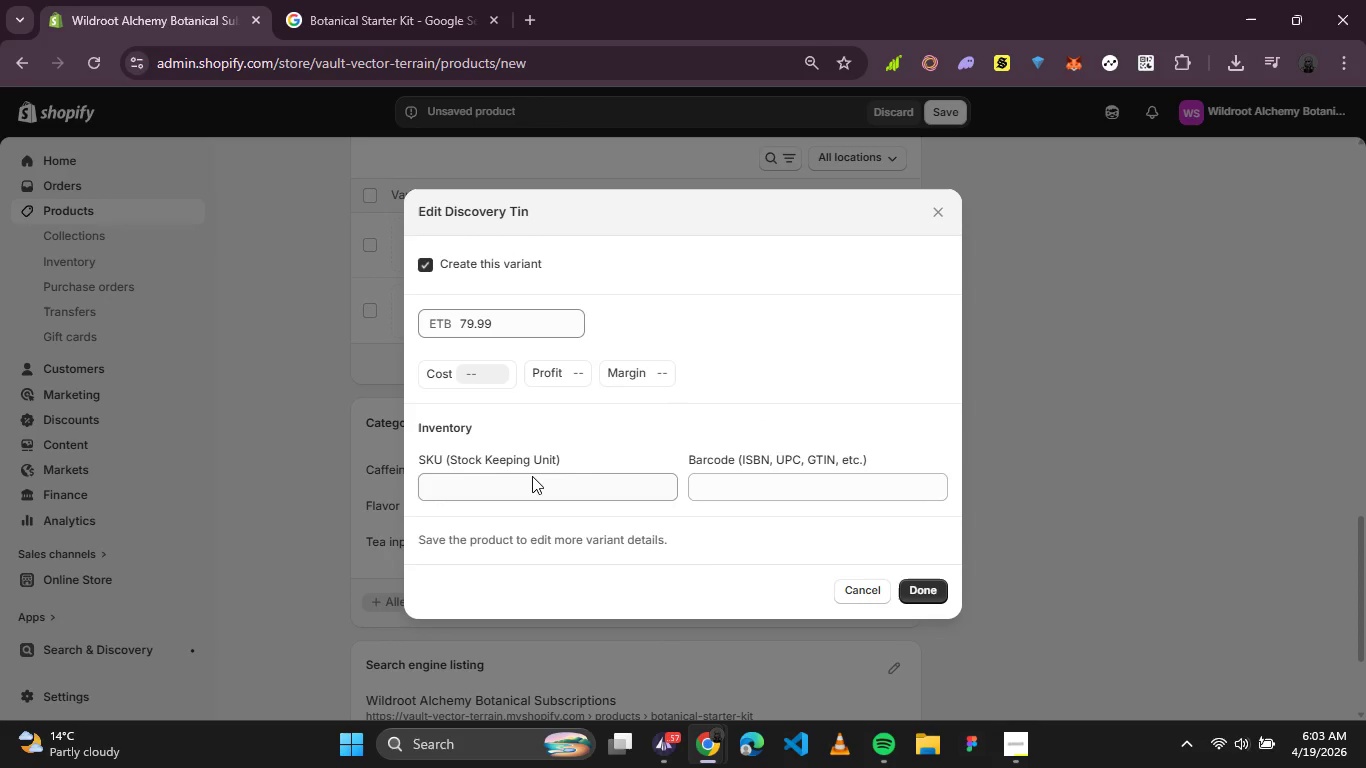 
left_click([525, 489])
 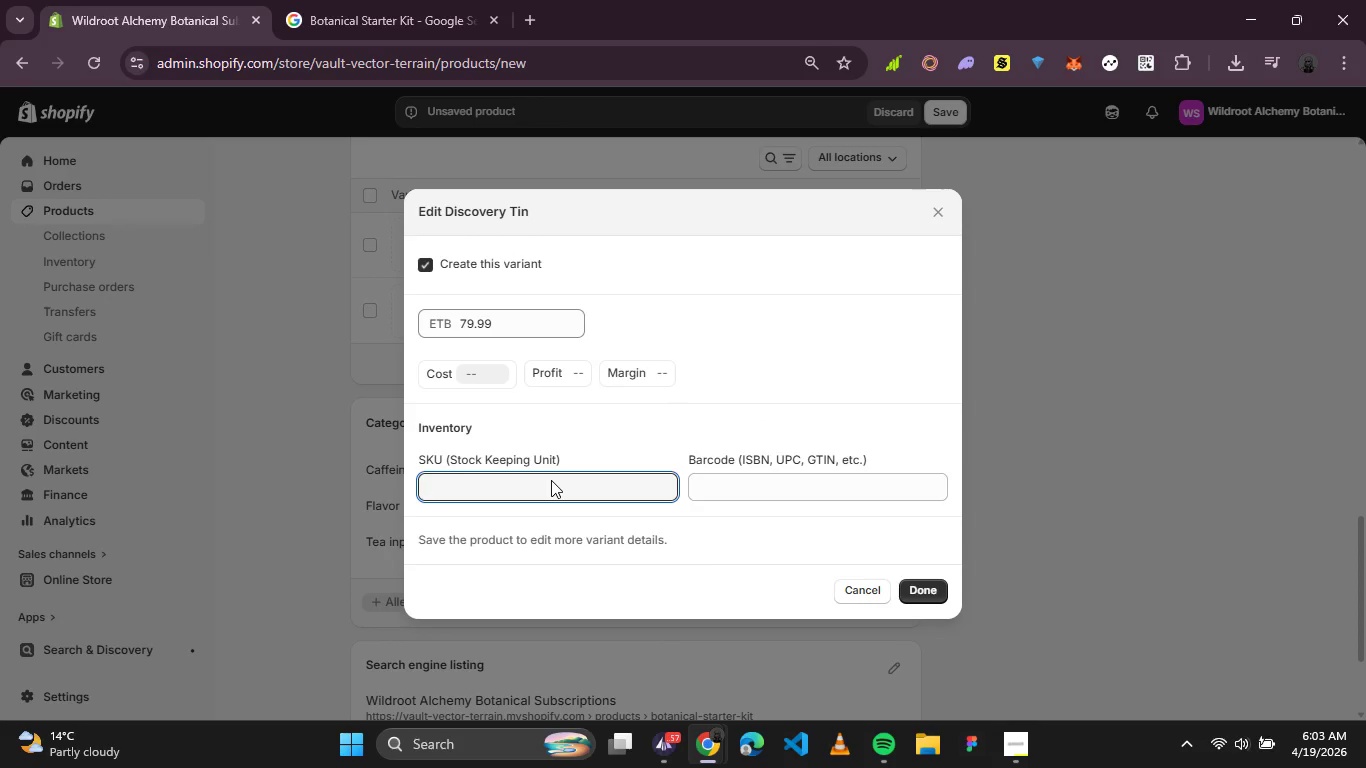 
wait(6.42)
 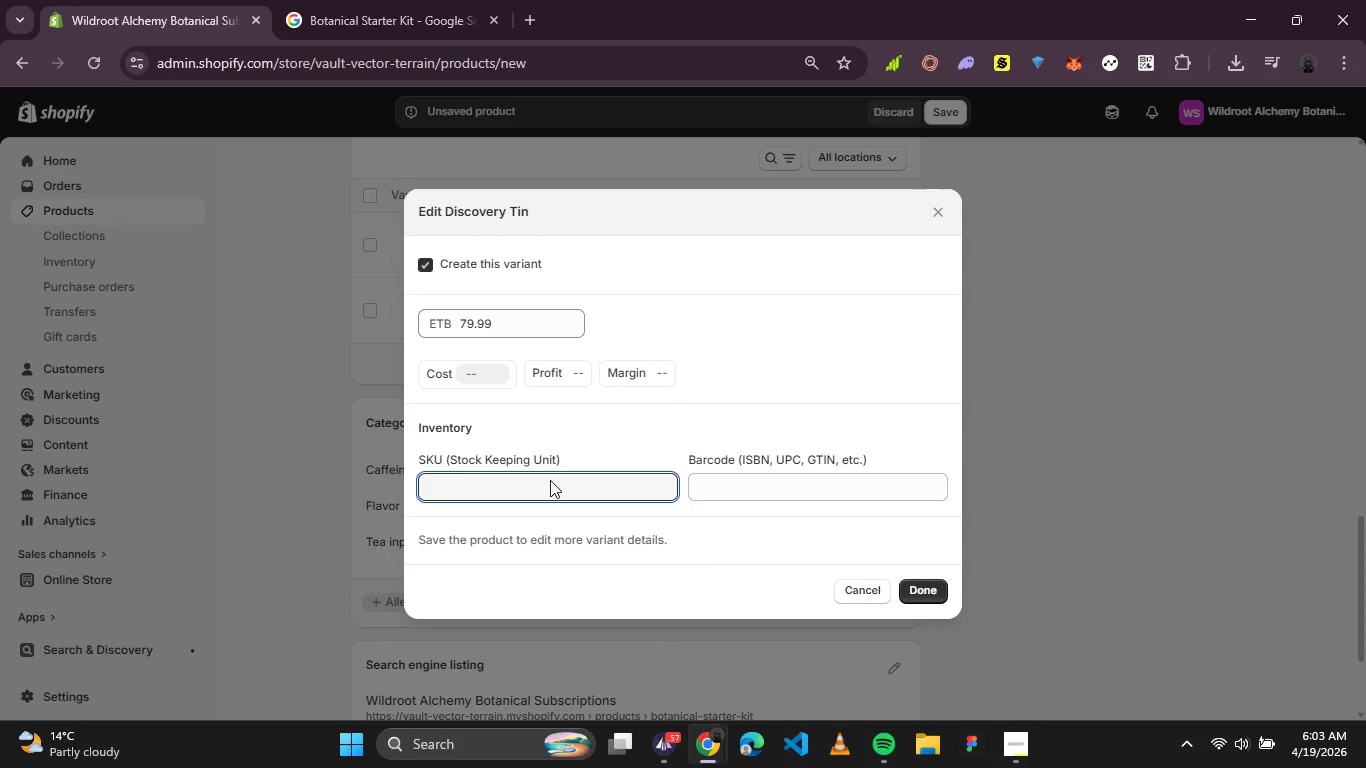 
type(WR-0050)
key(Backspace)
type(-DT)
 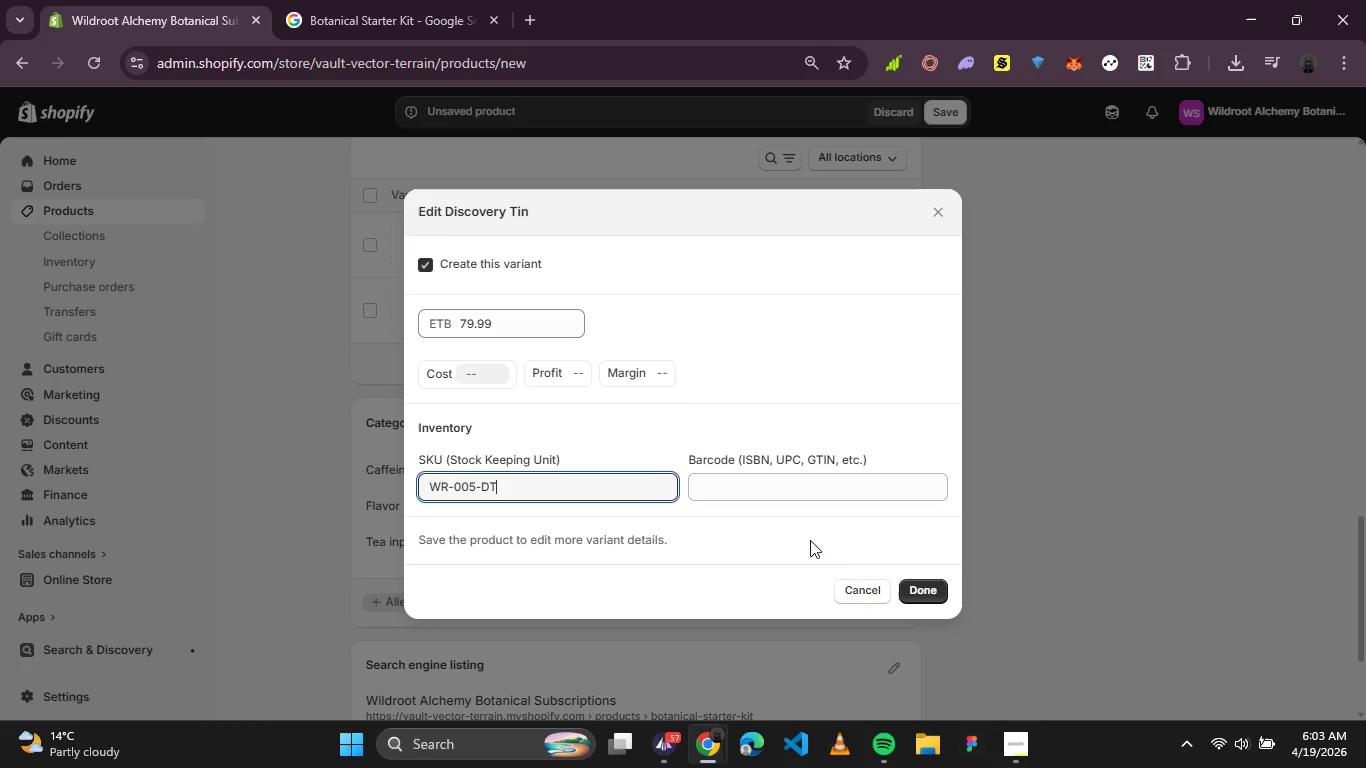 
left_click([930, 596])
 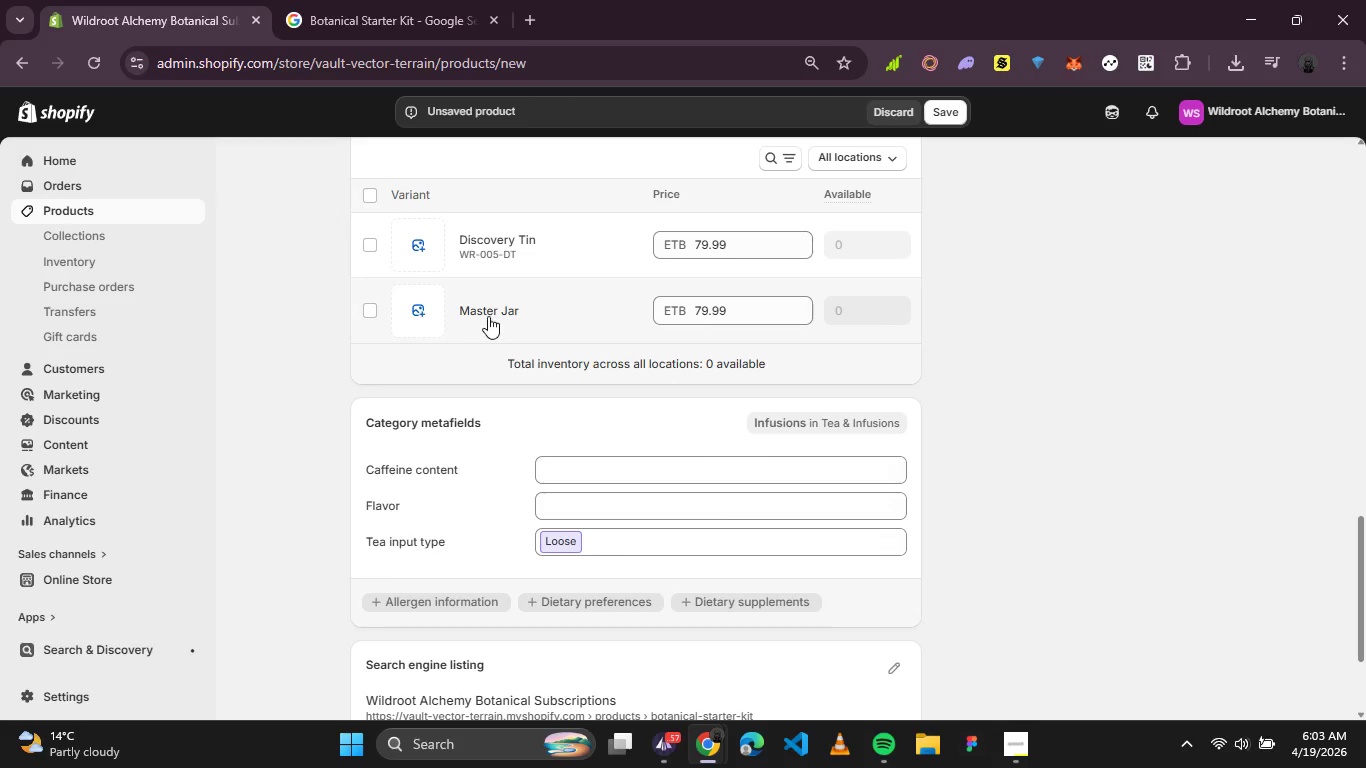 
left_click([497, 312])
 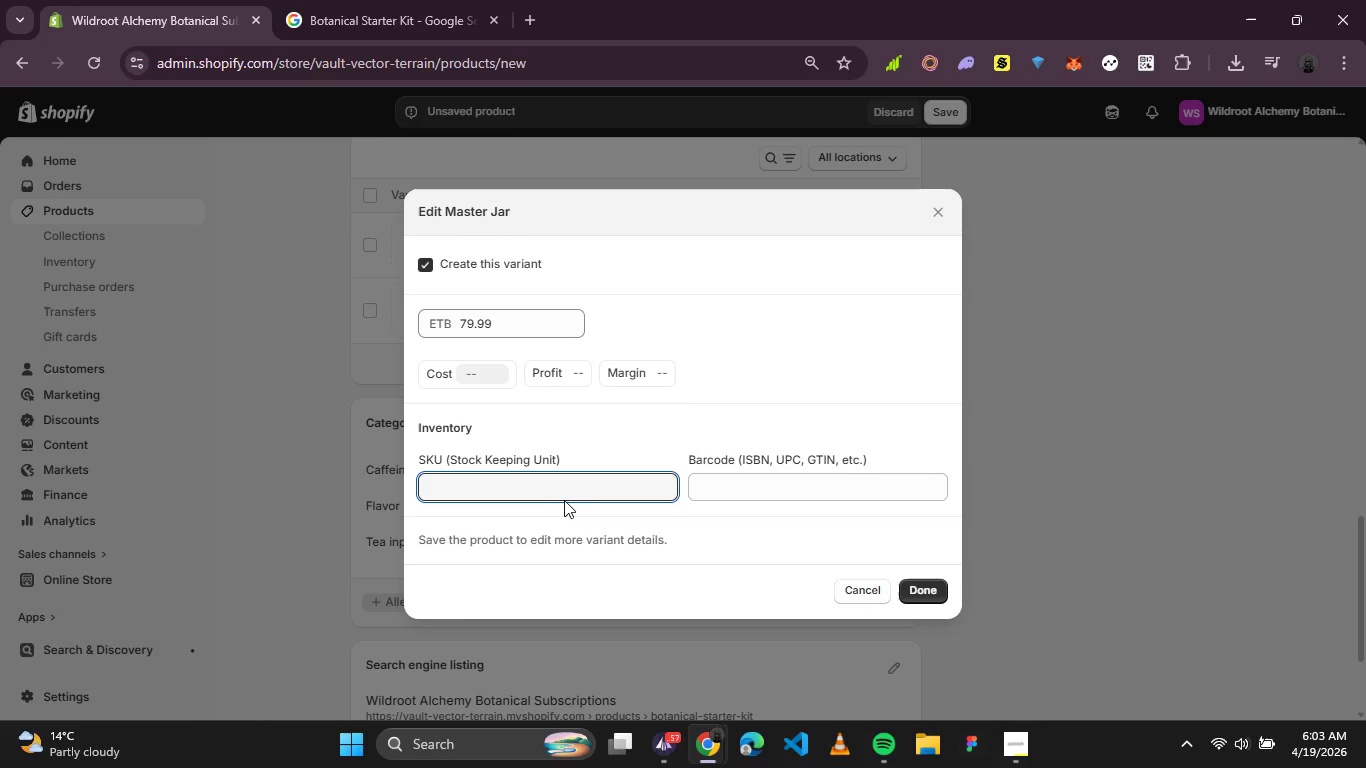 
type(WR-005-MJ)
 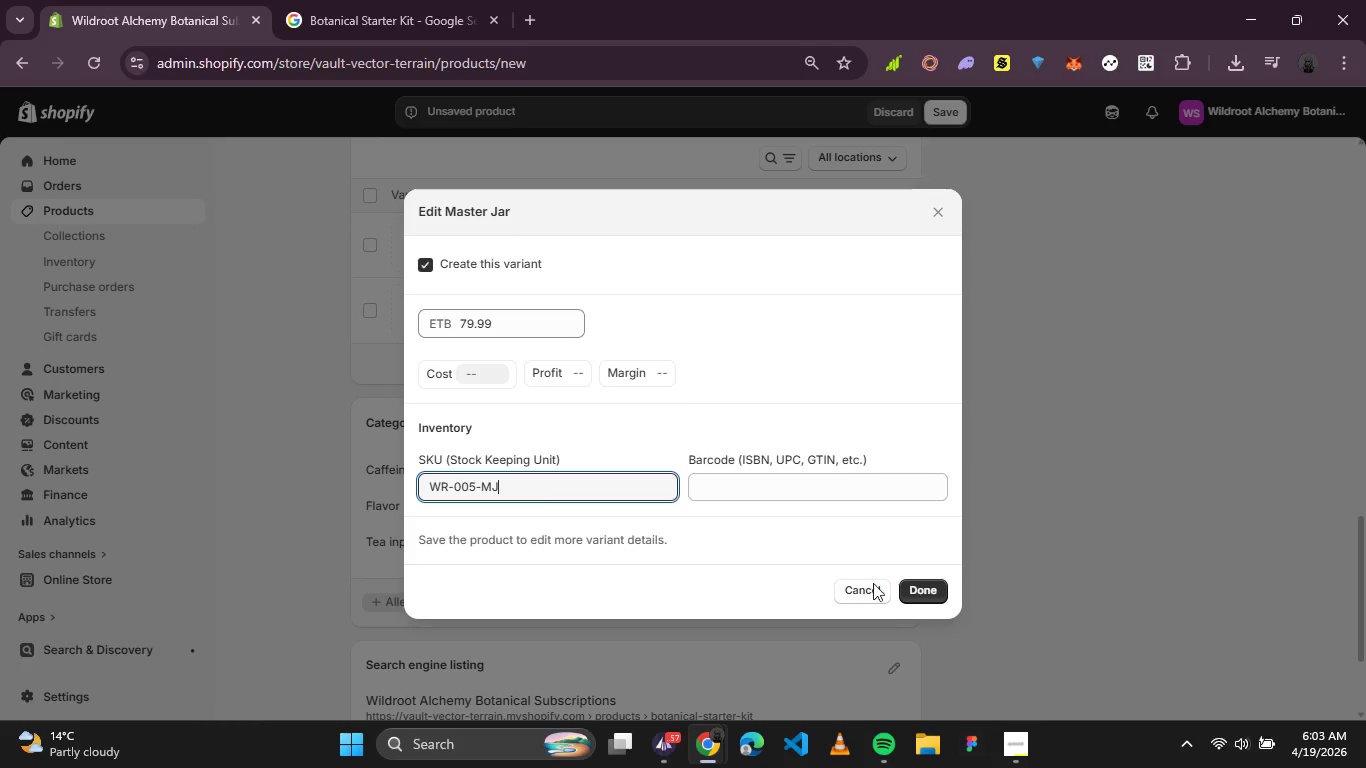 
left_click([908, 599])
 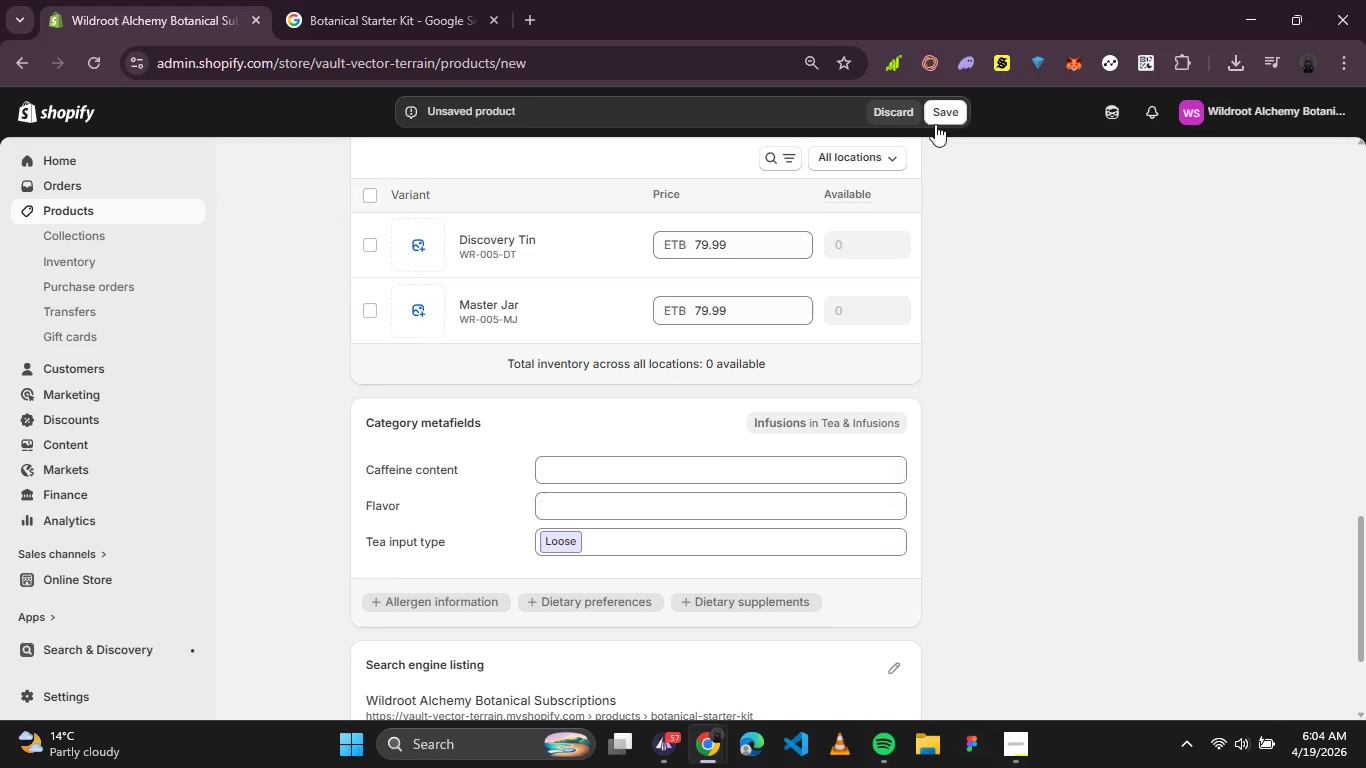 
scroll: coordinate [888, 496], scroll_direction: down, amount: 5.0
 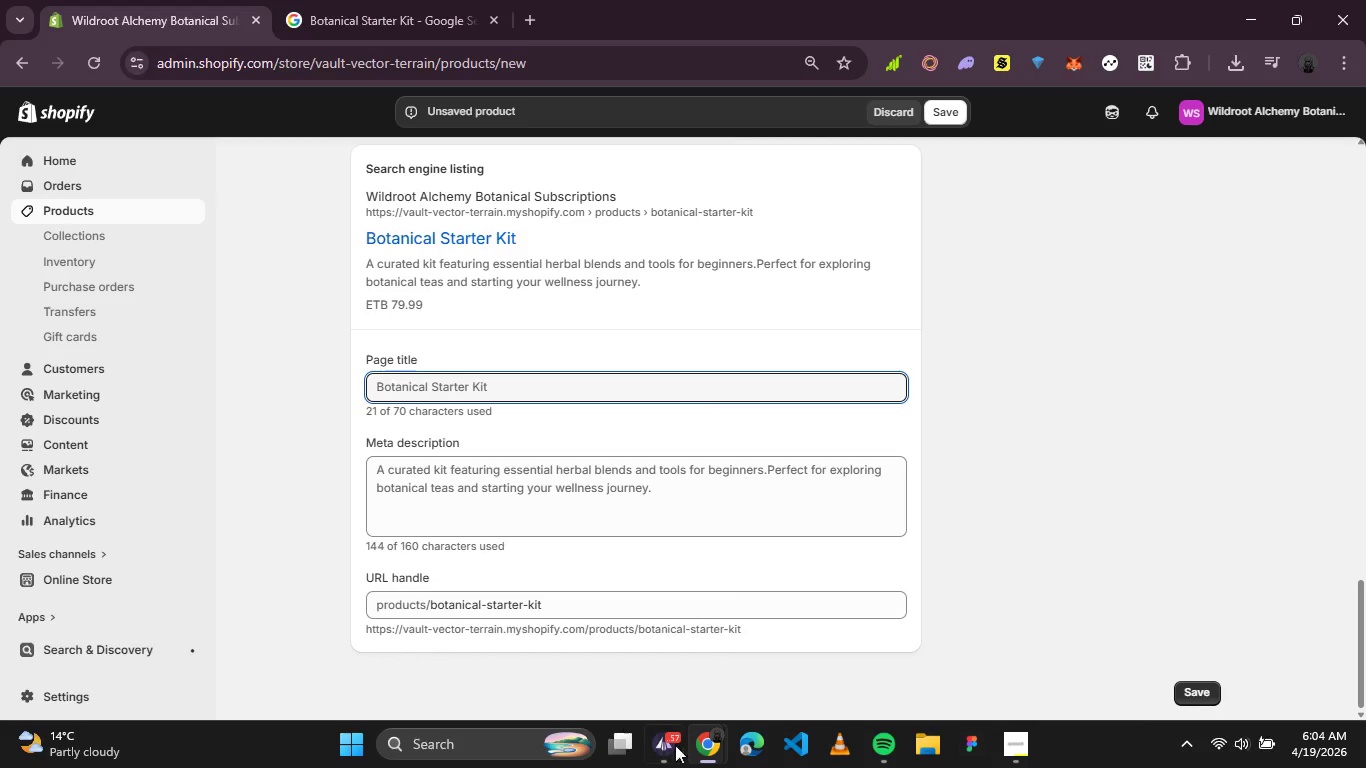 
left_click([670, 753])
 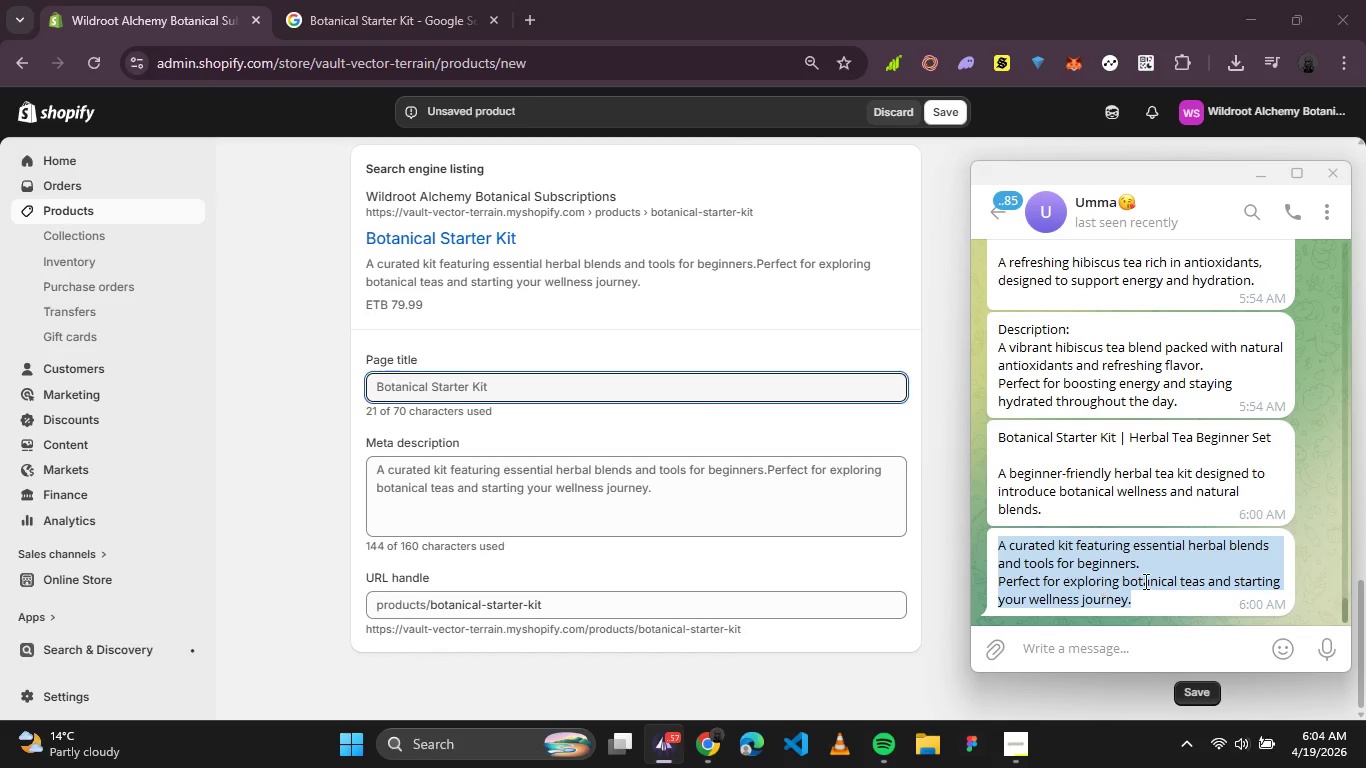 
left_click([1144, 581])
 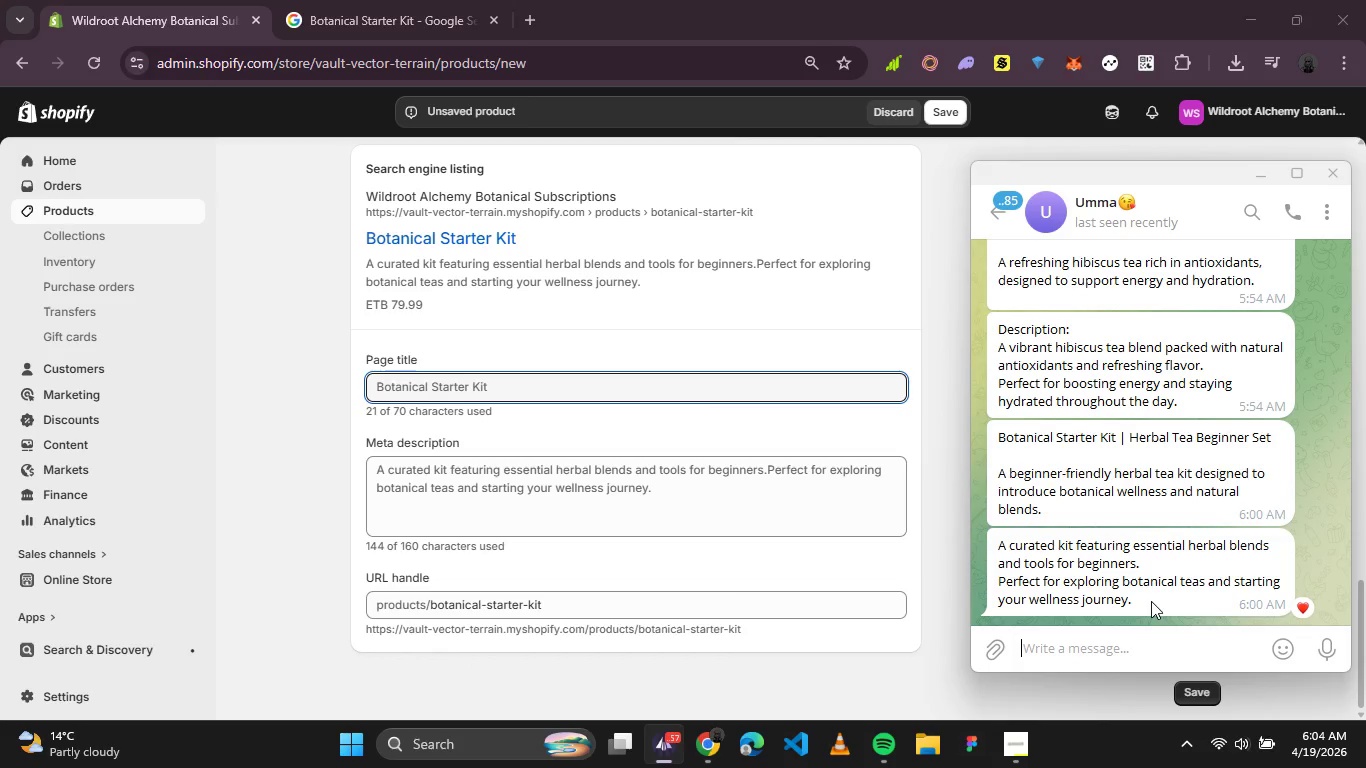 
left_click([1151, 601])
 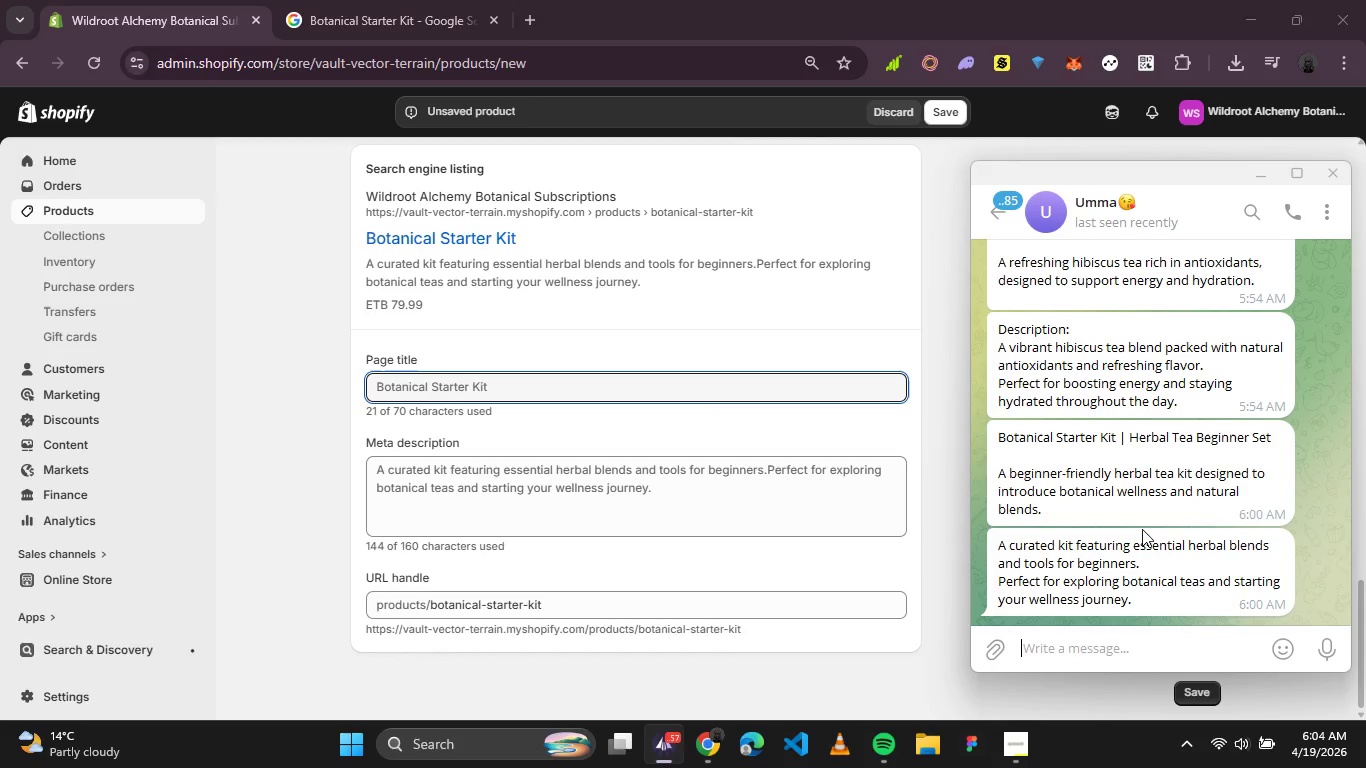 
left_click_drag(start_coordinate=[1142, 529], to_coordinate=[1025, 482])
 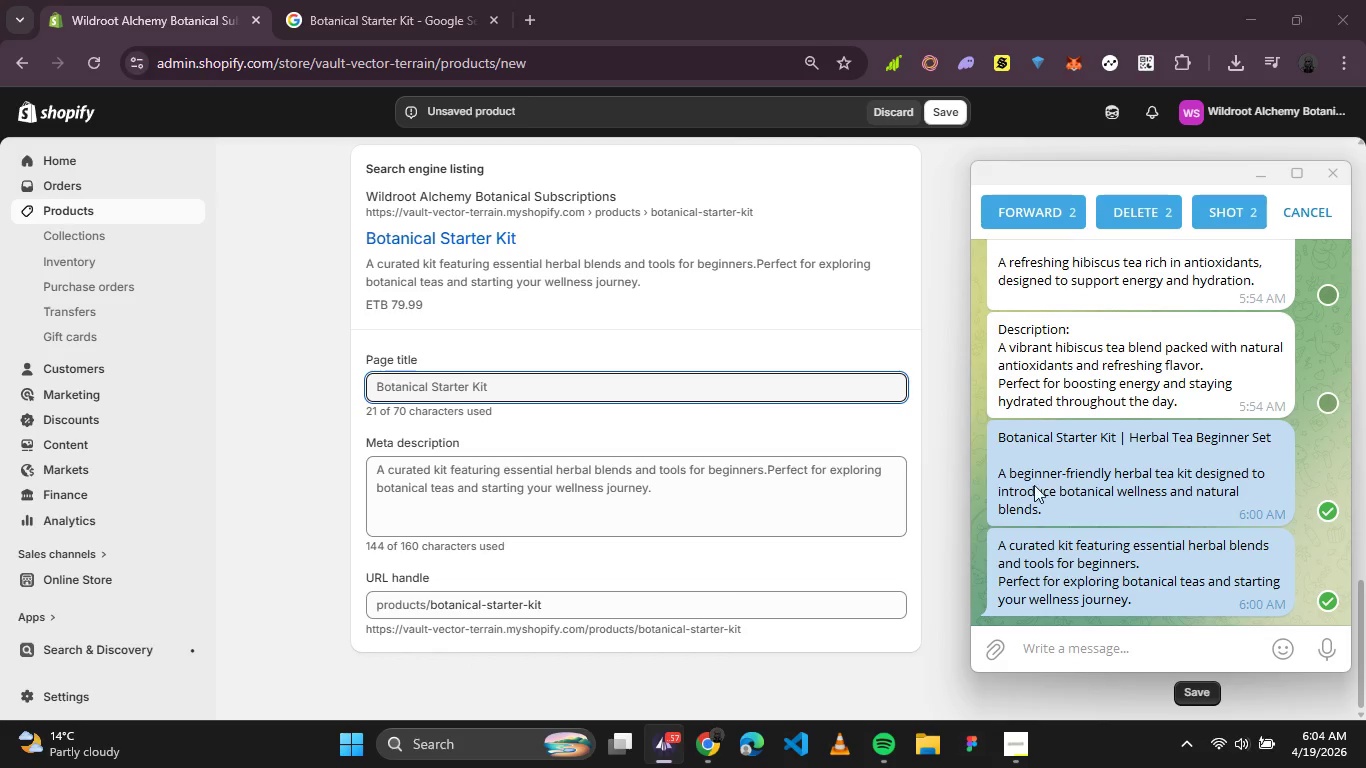 
left_click([1034, 485])
 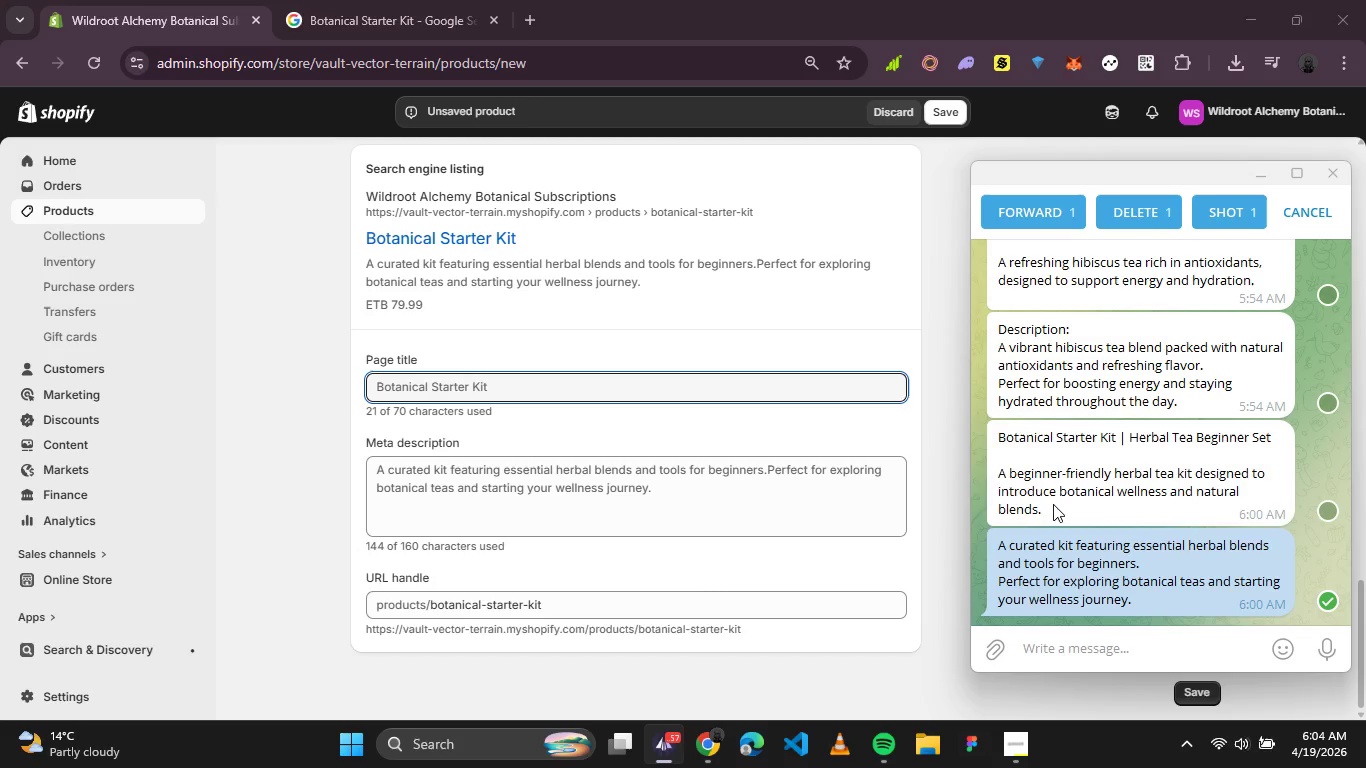 
double_click([1053, 504])
 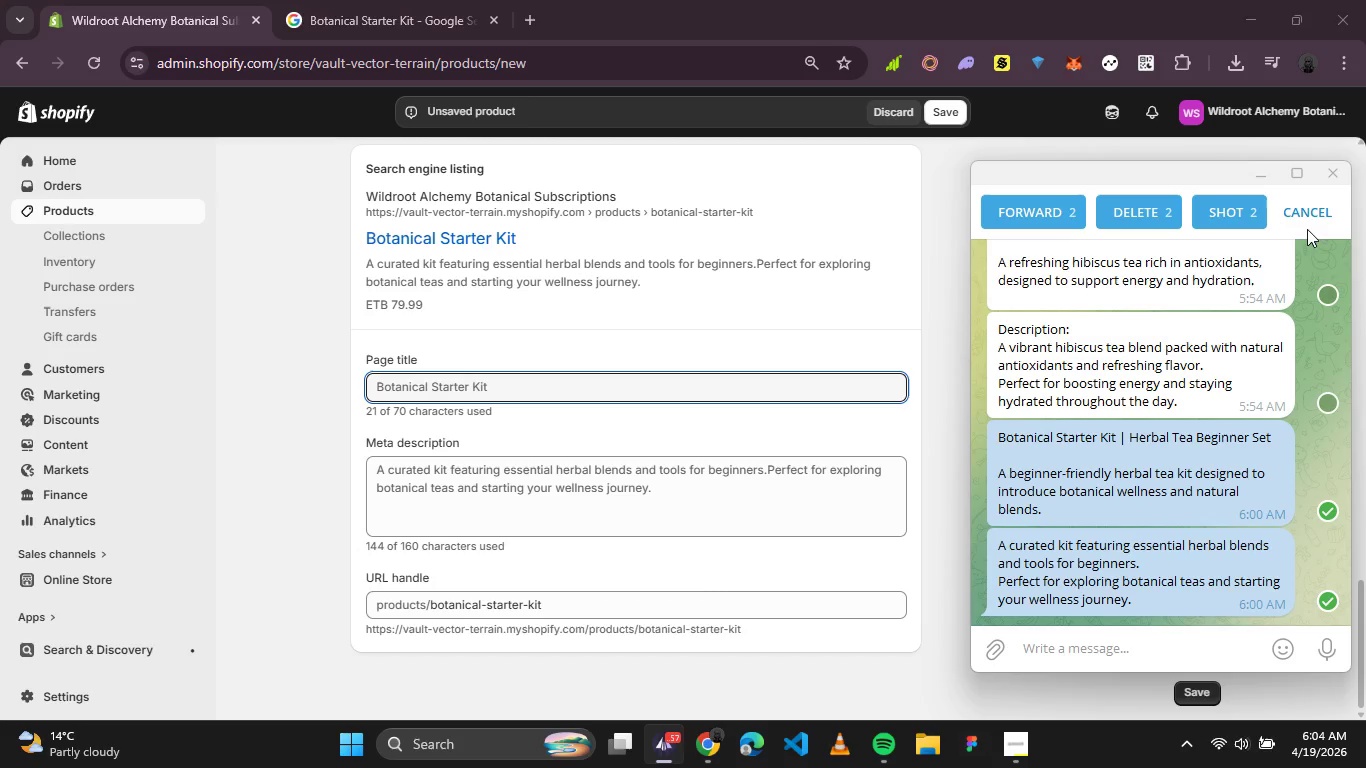 
left_click([1309, 220])
 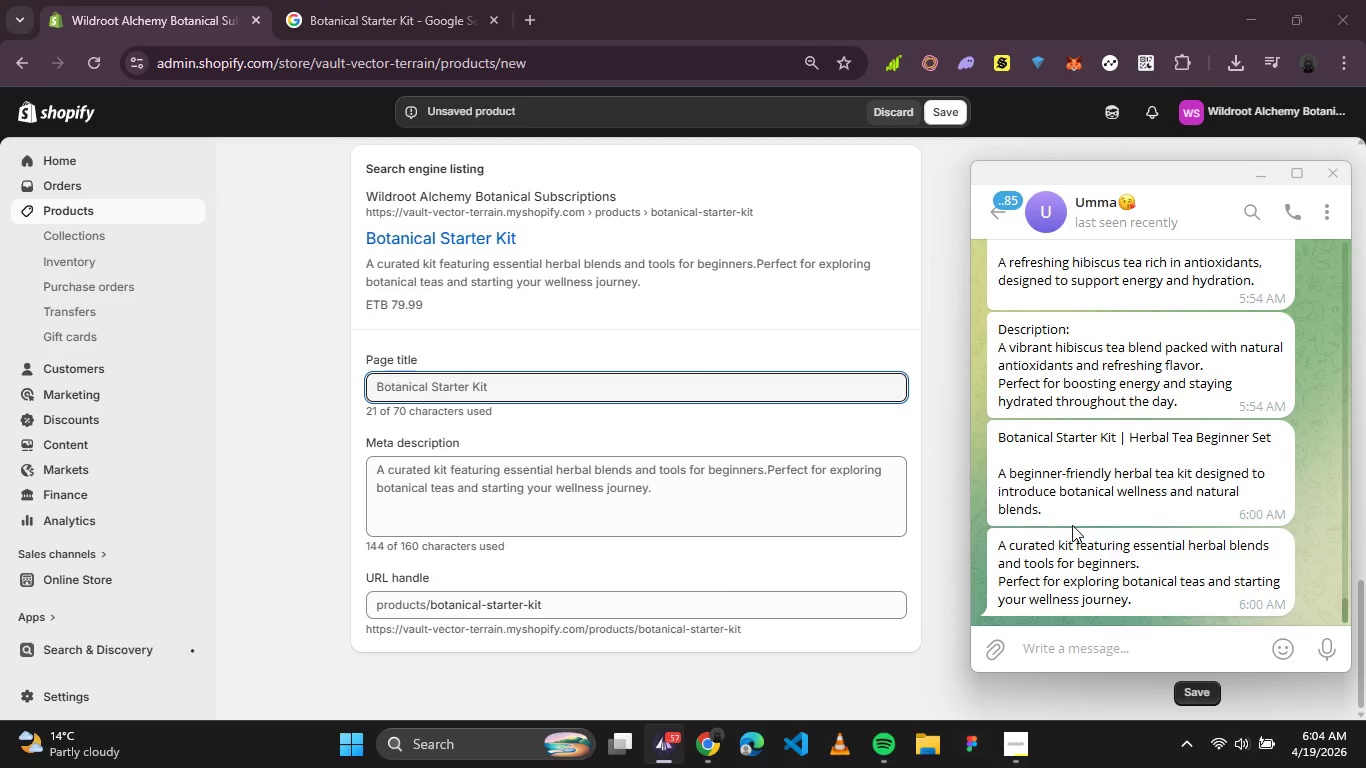 
left_click_drag(start_coordinate=[1071, 525], to_coordinate=[999, 440])
 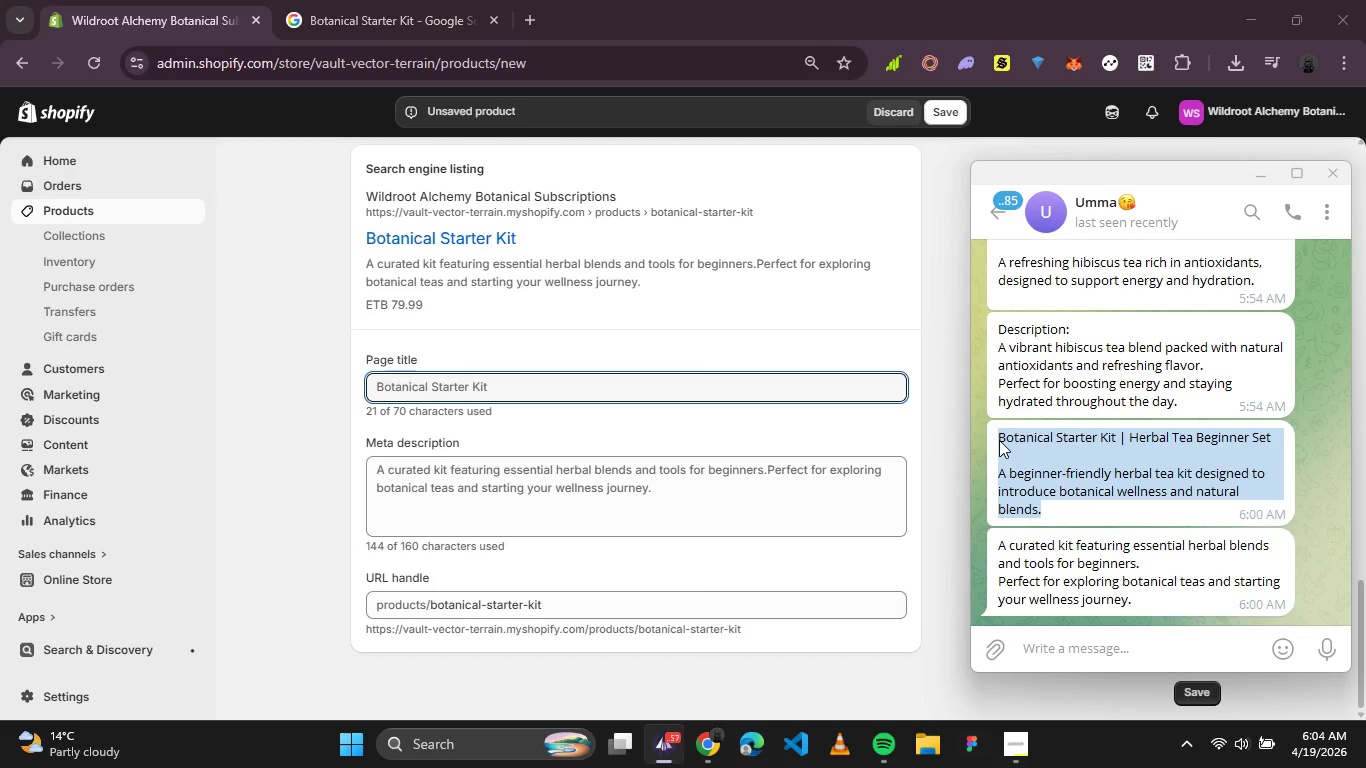 
key(Control+C)
 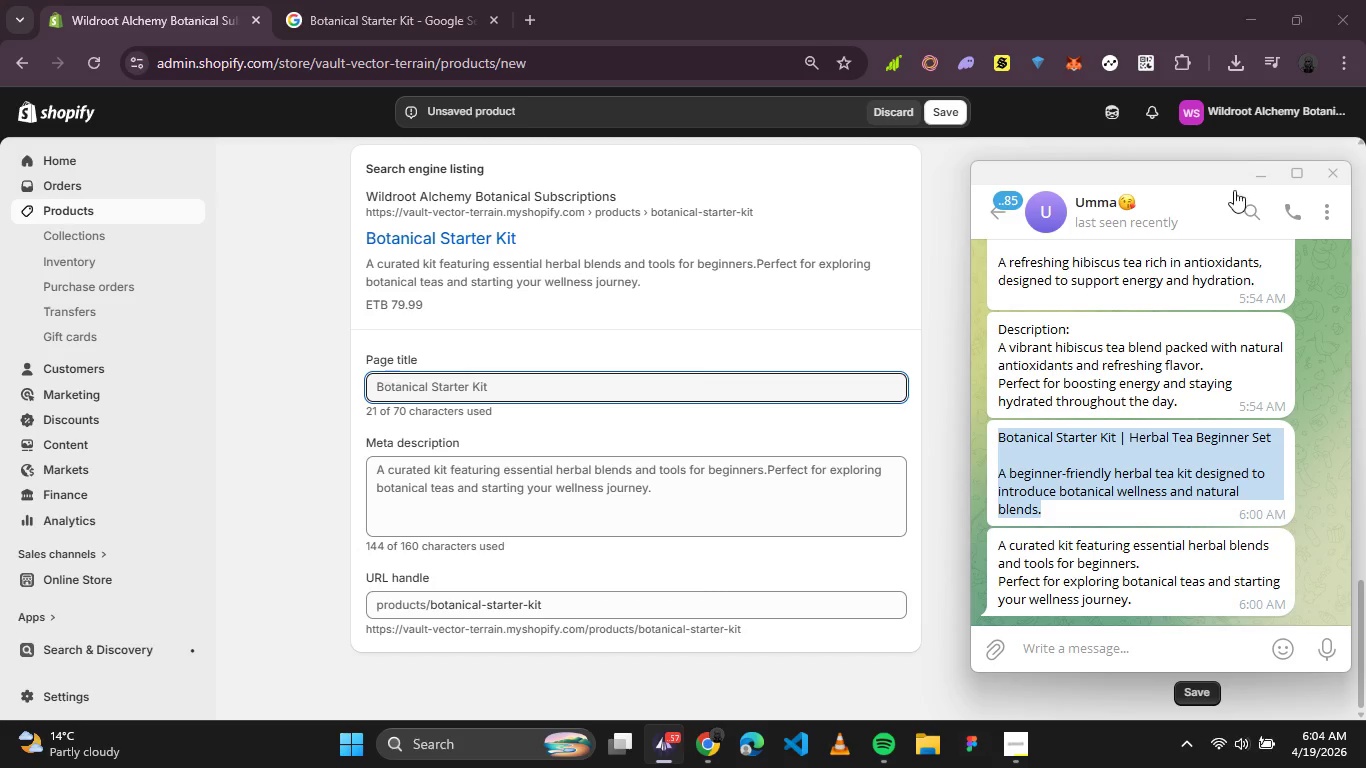 
left_click([1263, 177])
 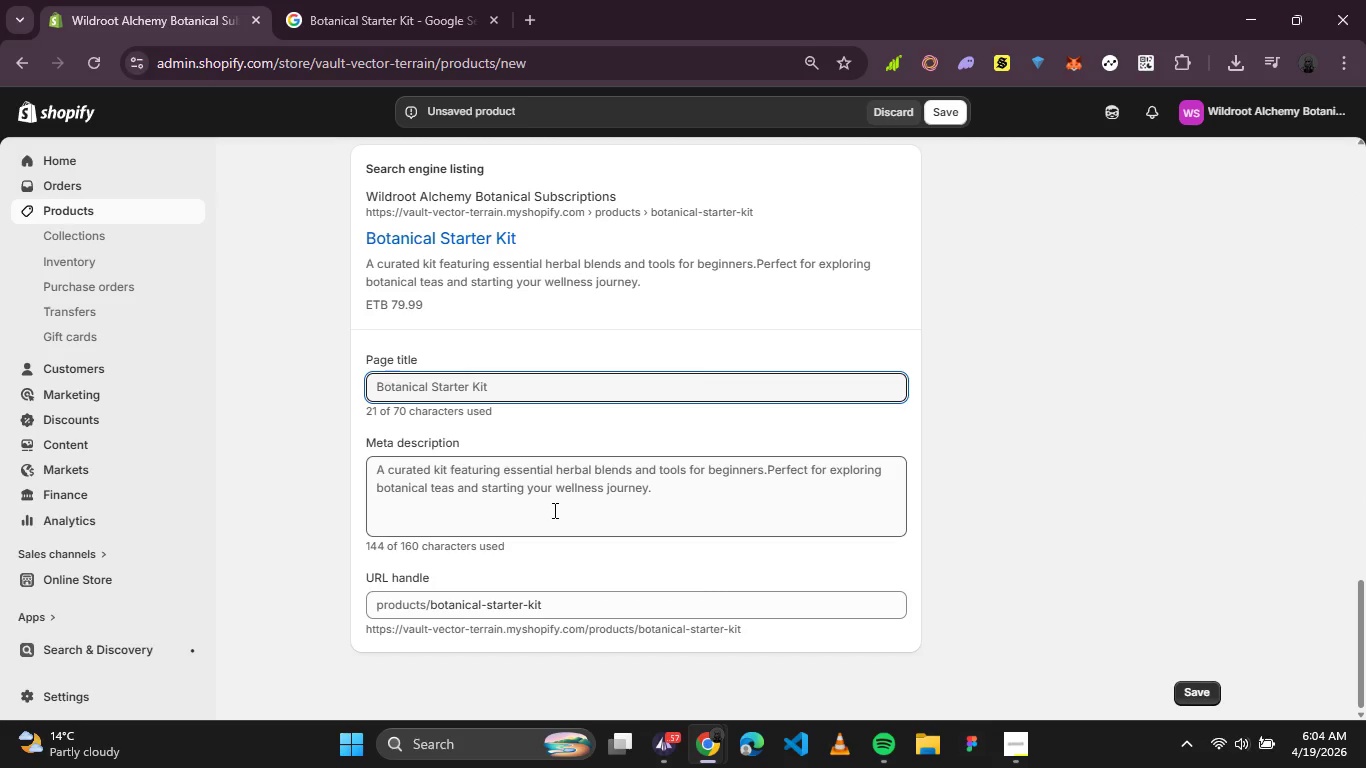 
left_click_drag(start_coordinate=[678, 497], to_coordinate=[363, 453])
 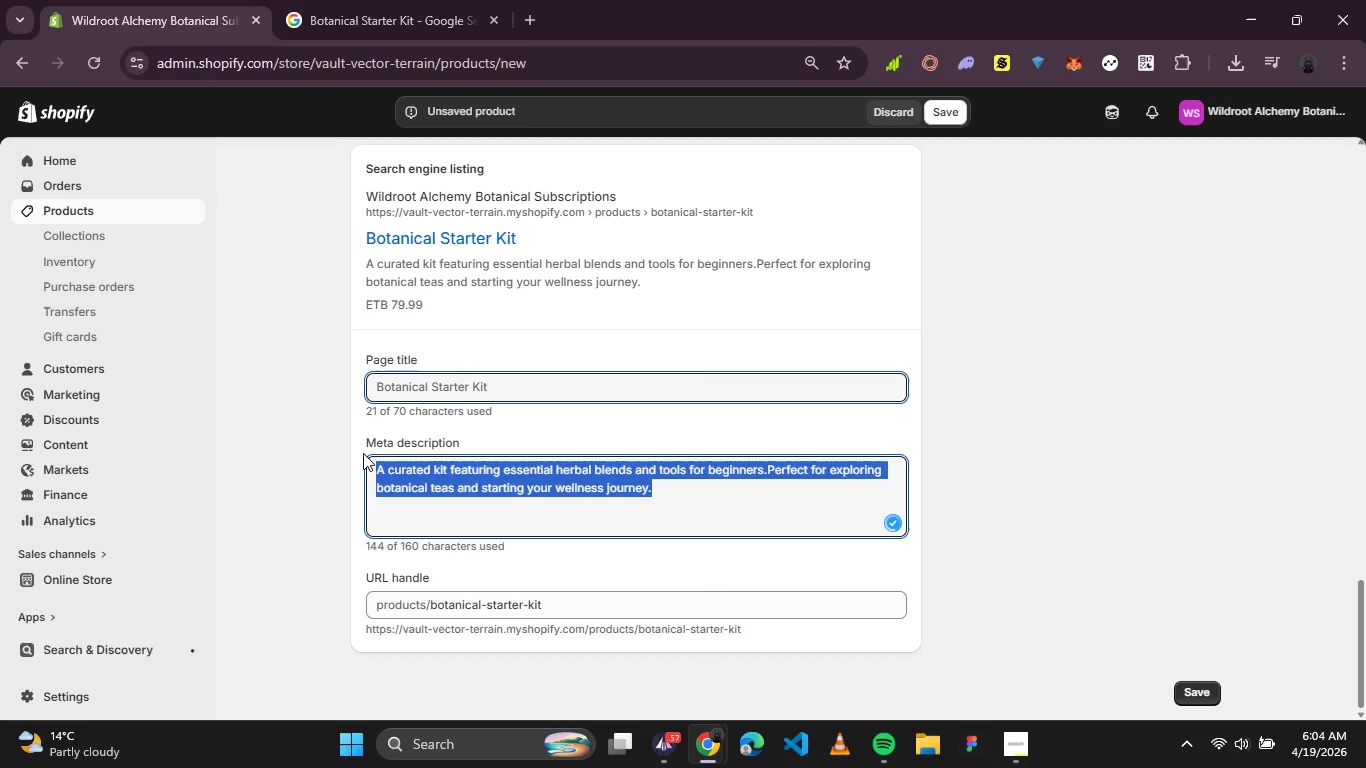 
key(Control+V)
 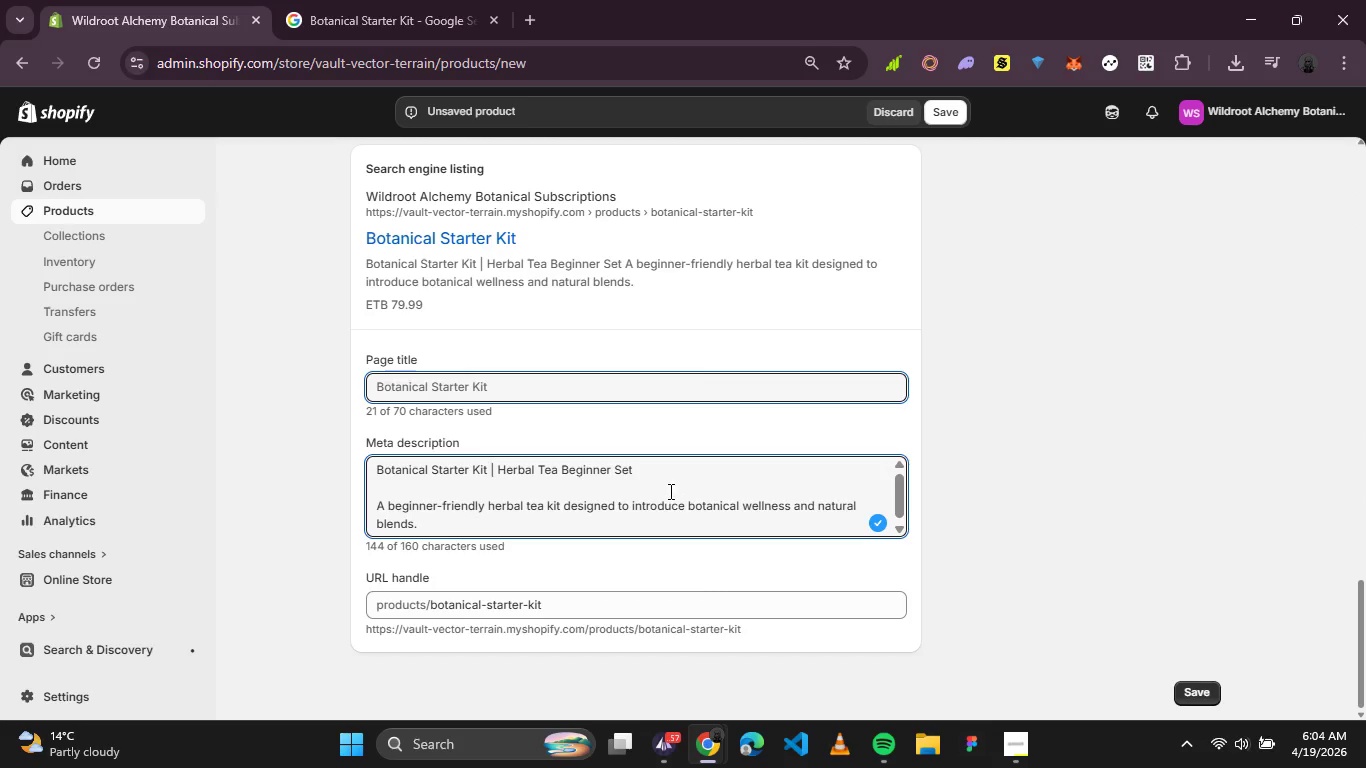 
left_click_drag(start_coordinate=[663, 475], to_coordinate=[359, 455])
 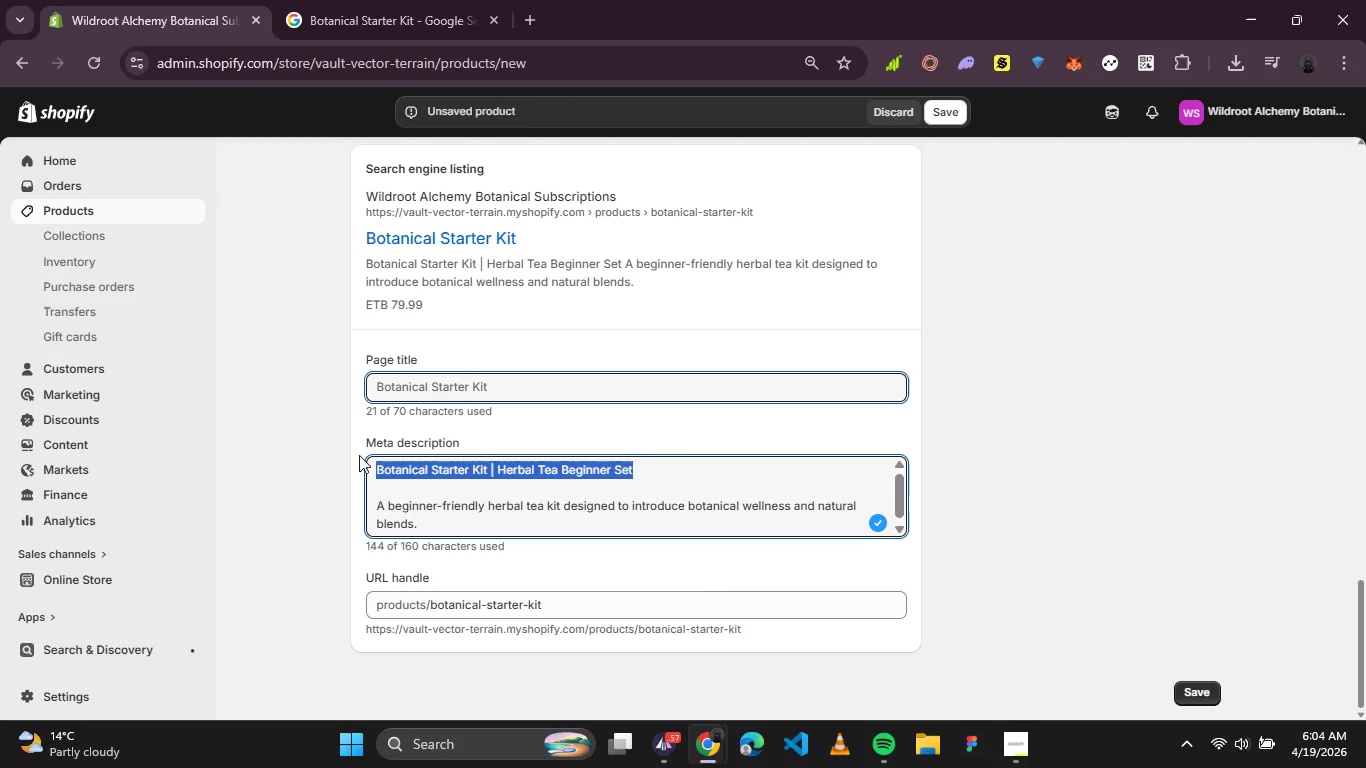 
key(Control+X)
 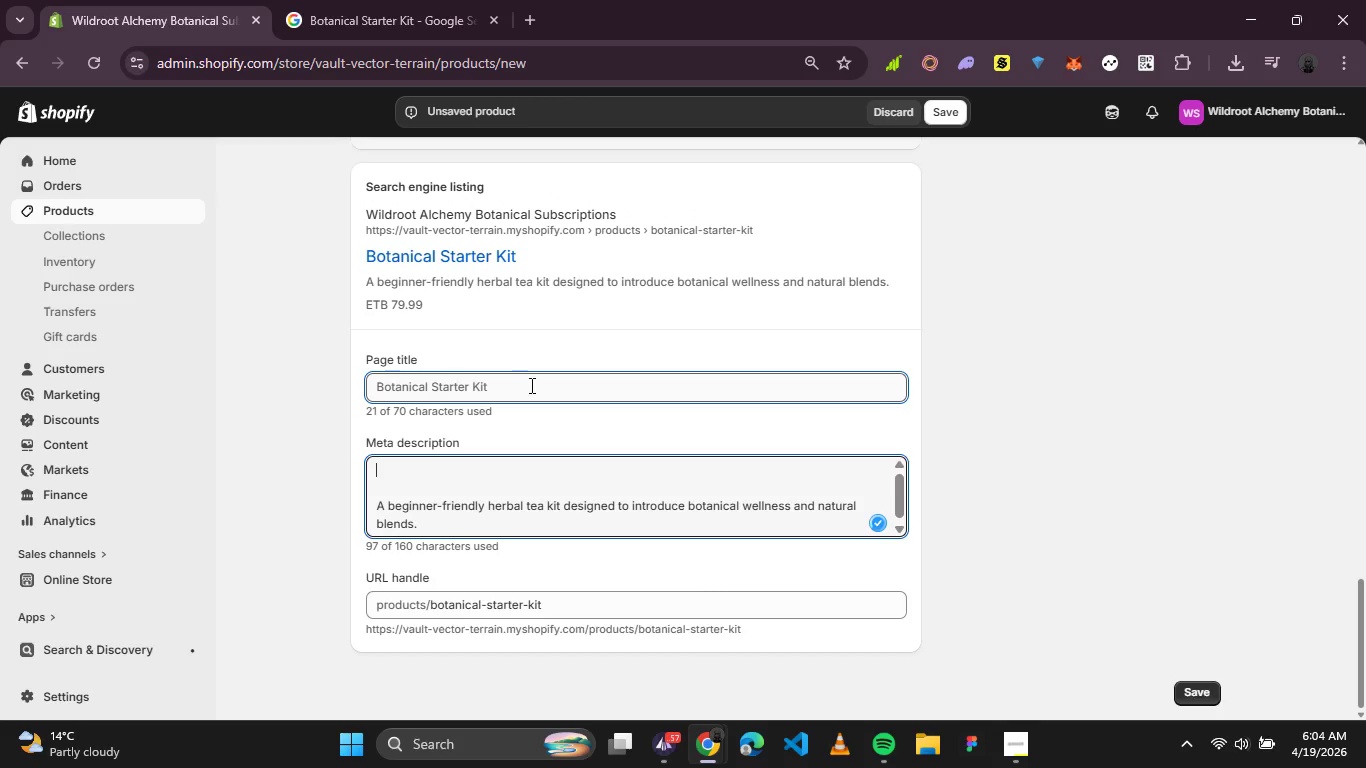 
left_click_drag(start_coordinate=[530, 385], to_coordinate=[314, 378])
 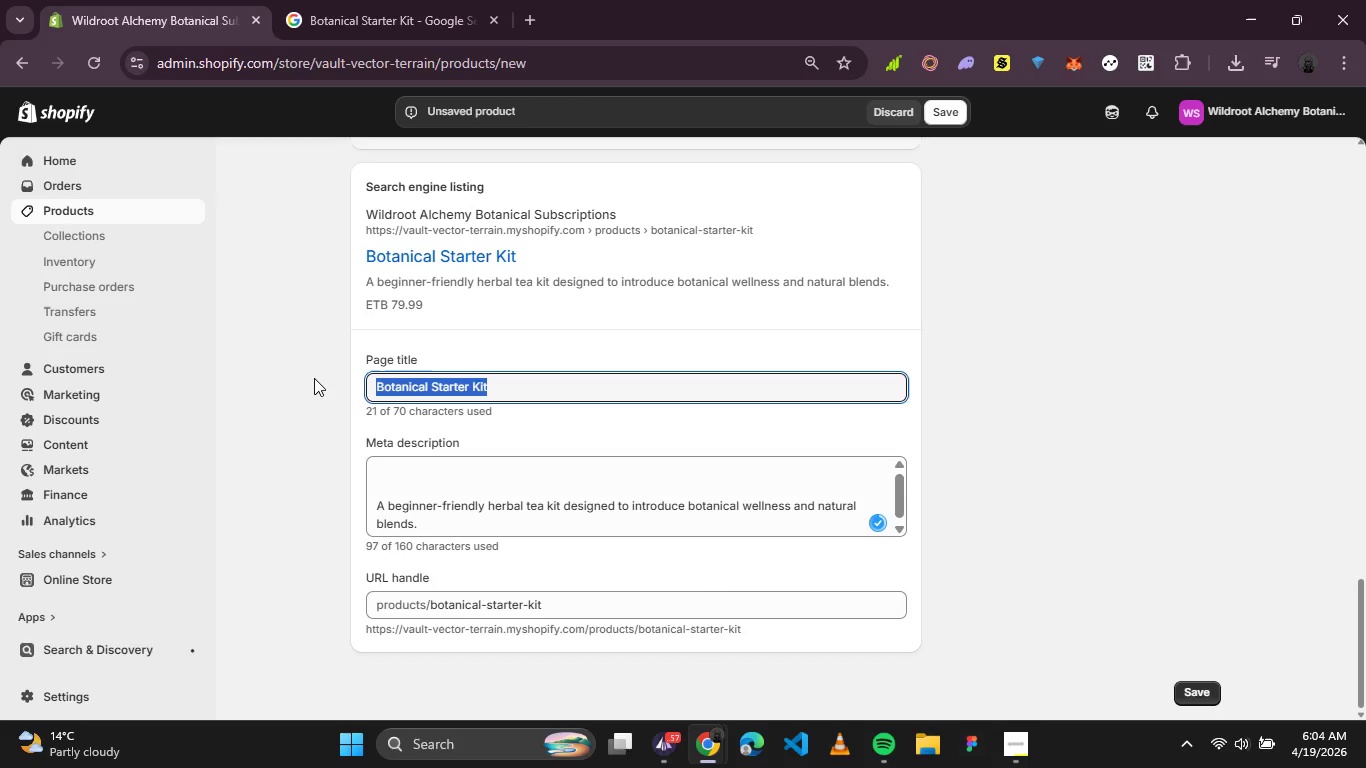 
key(Control+V)
 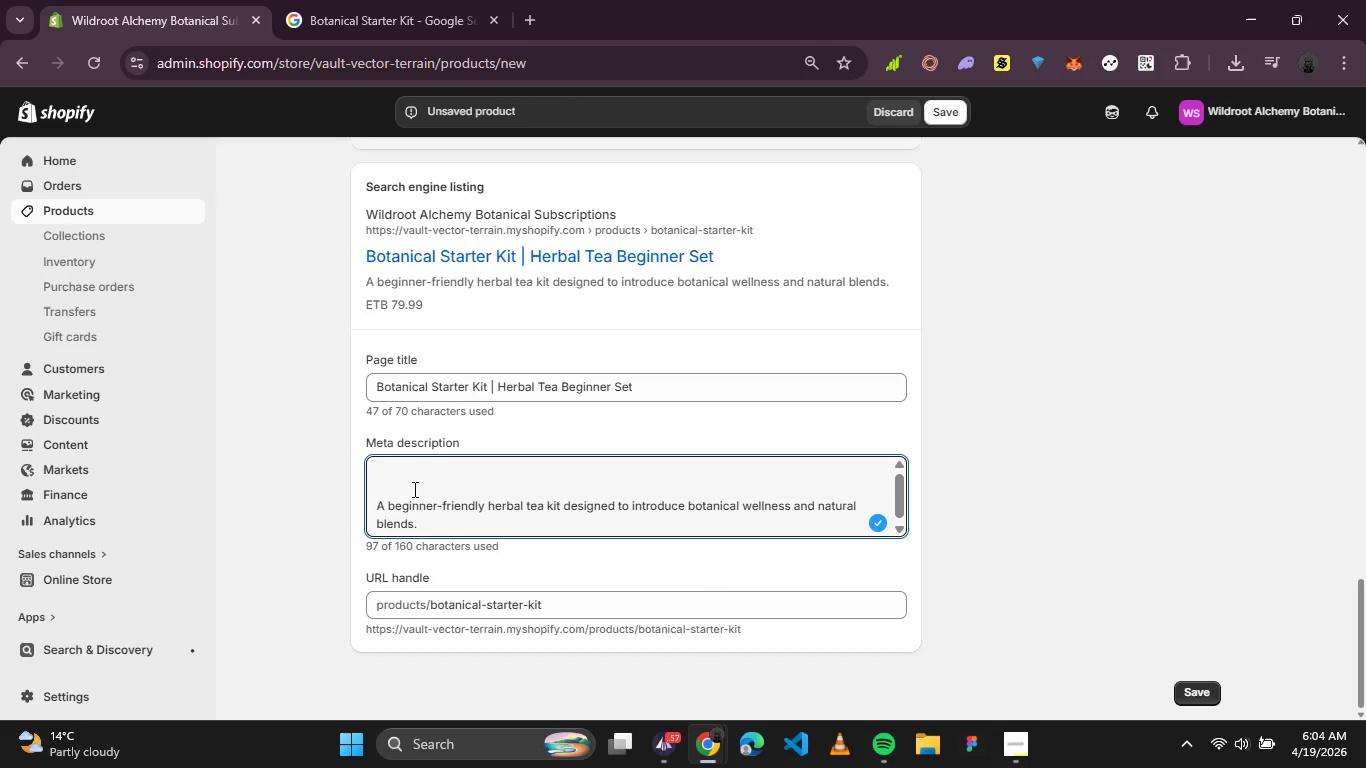 
key(ArrowDown)
 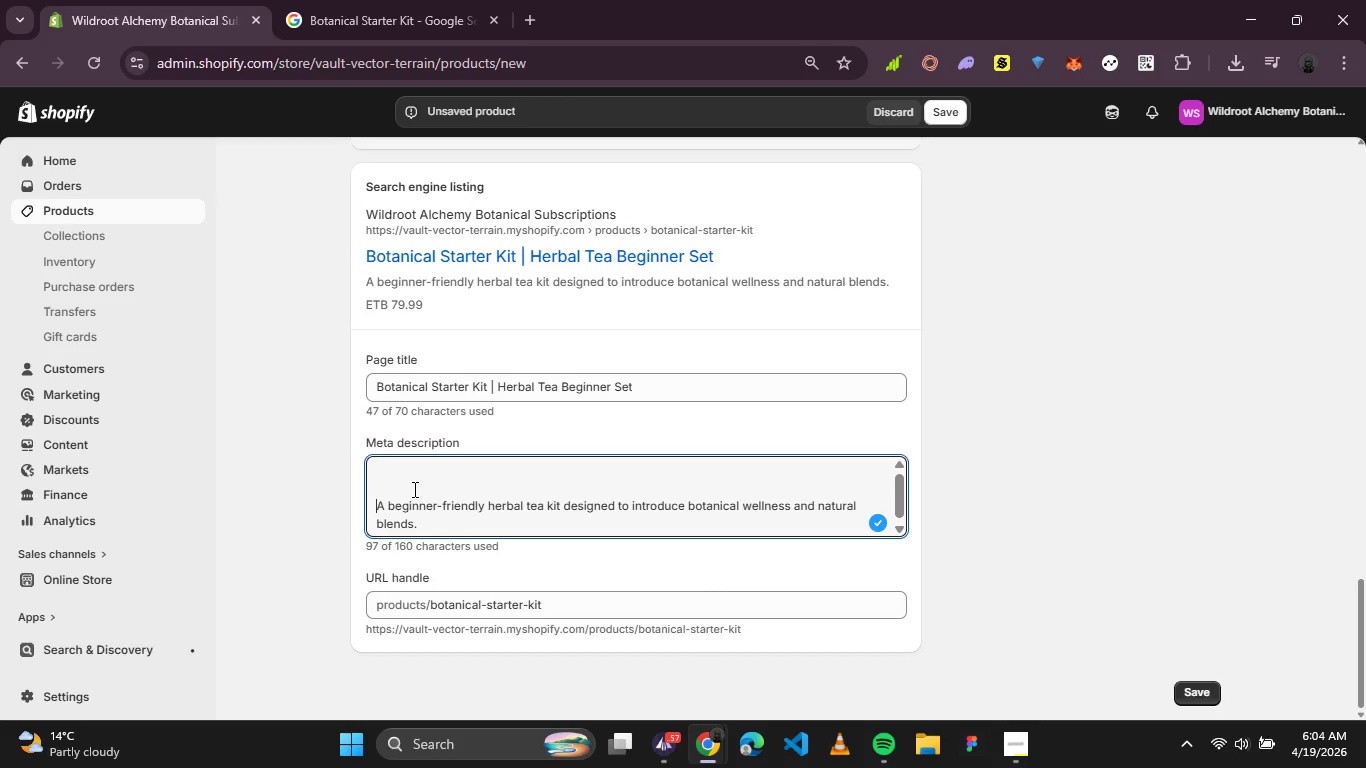 
key(Backspace)
 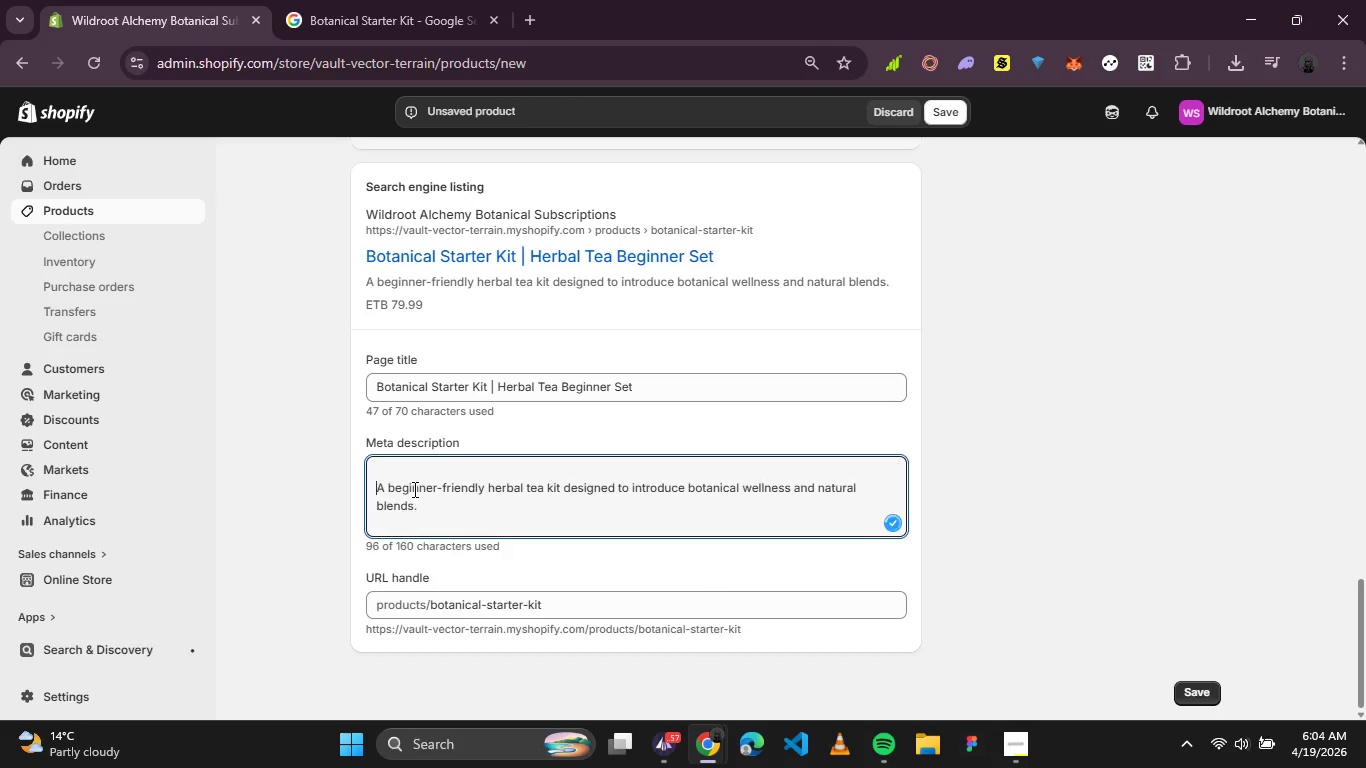 
key(Backspace)
 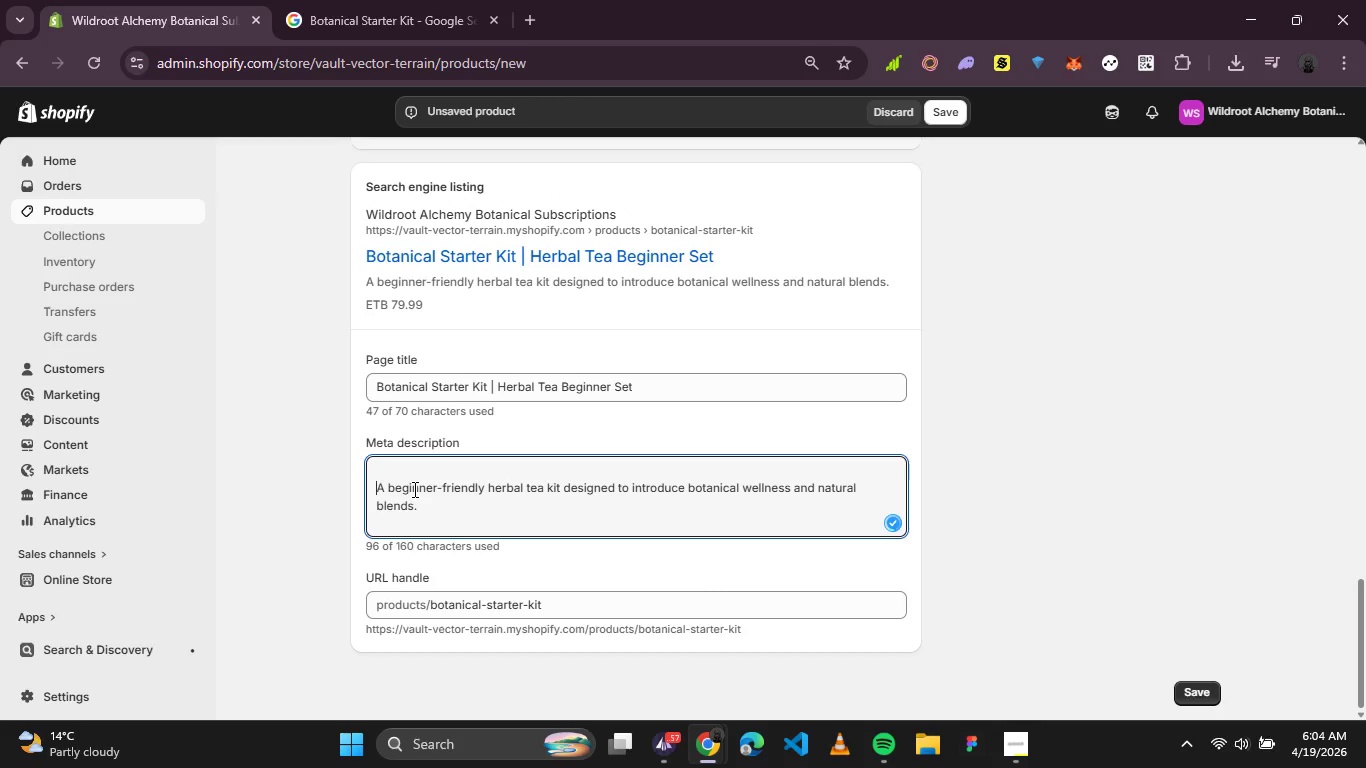 
key(Backspace)
 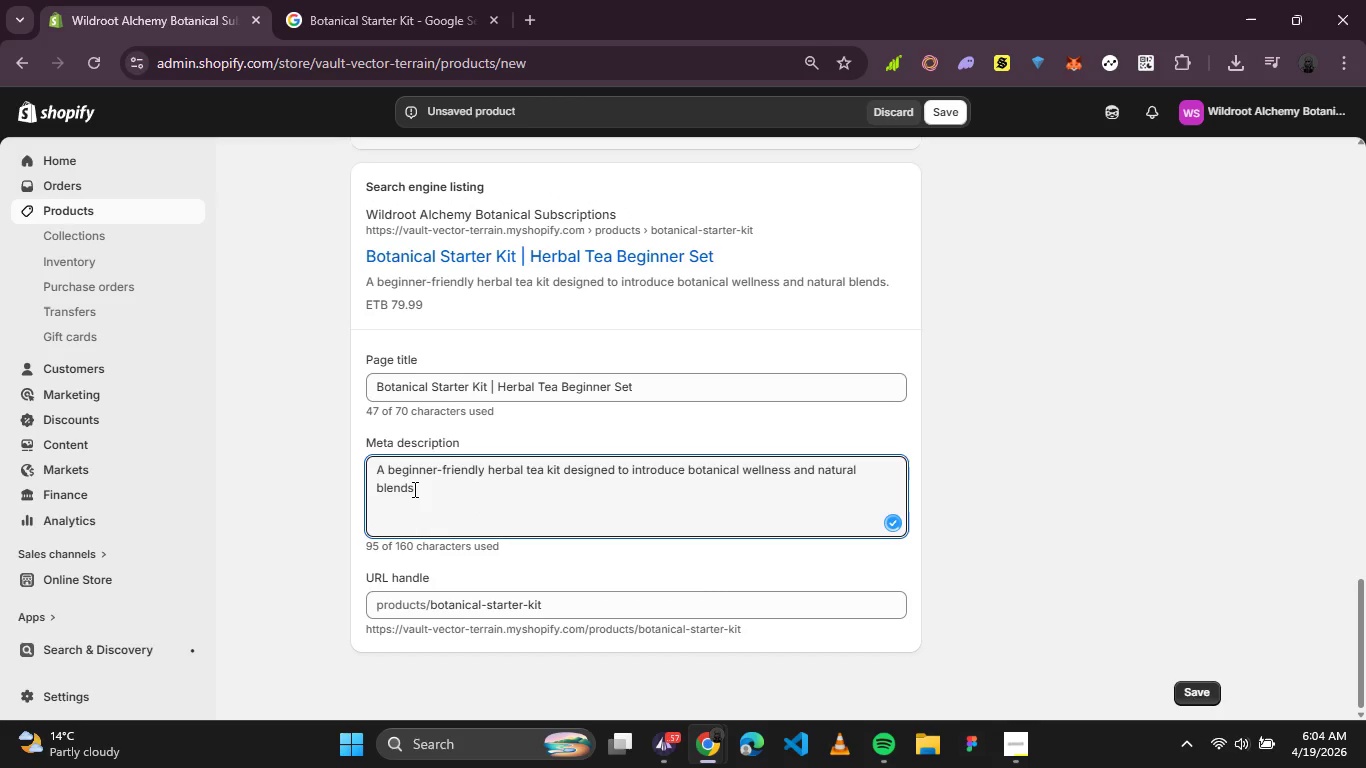 
key(Backspace)
 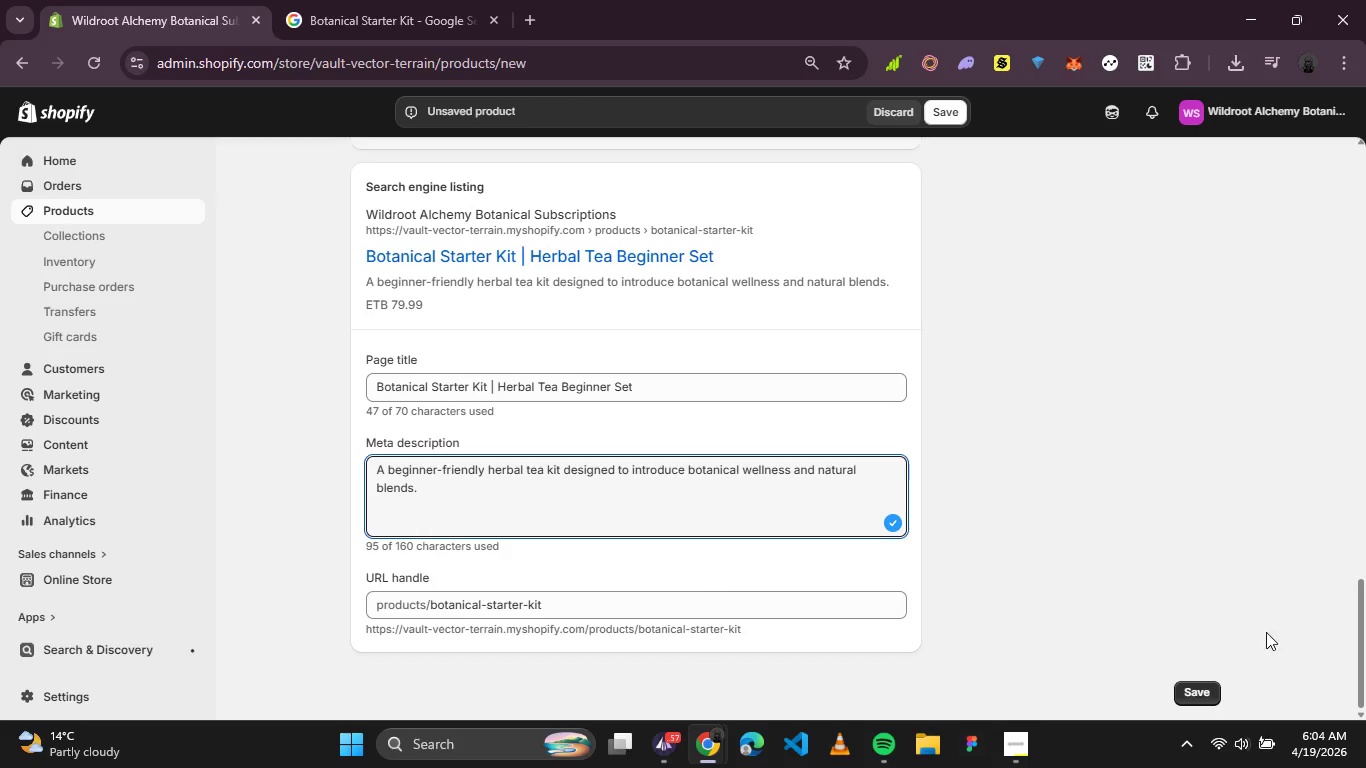 
left_click([1203, 698])
 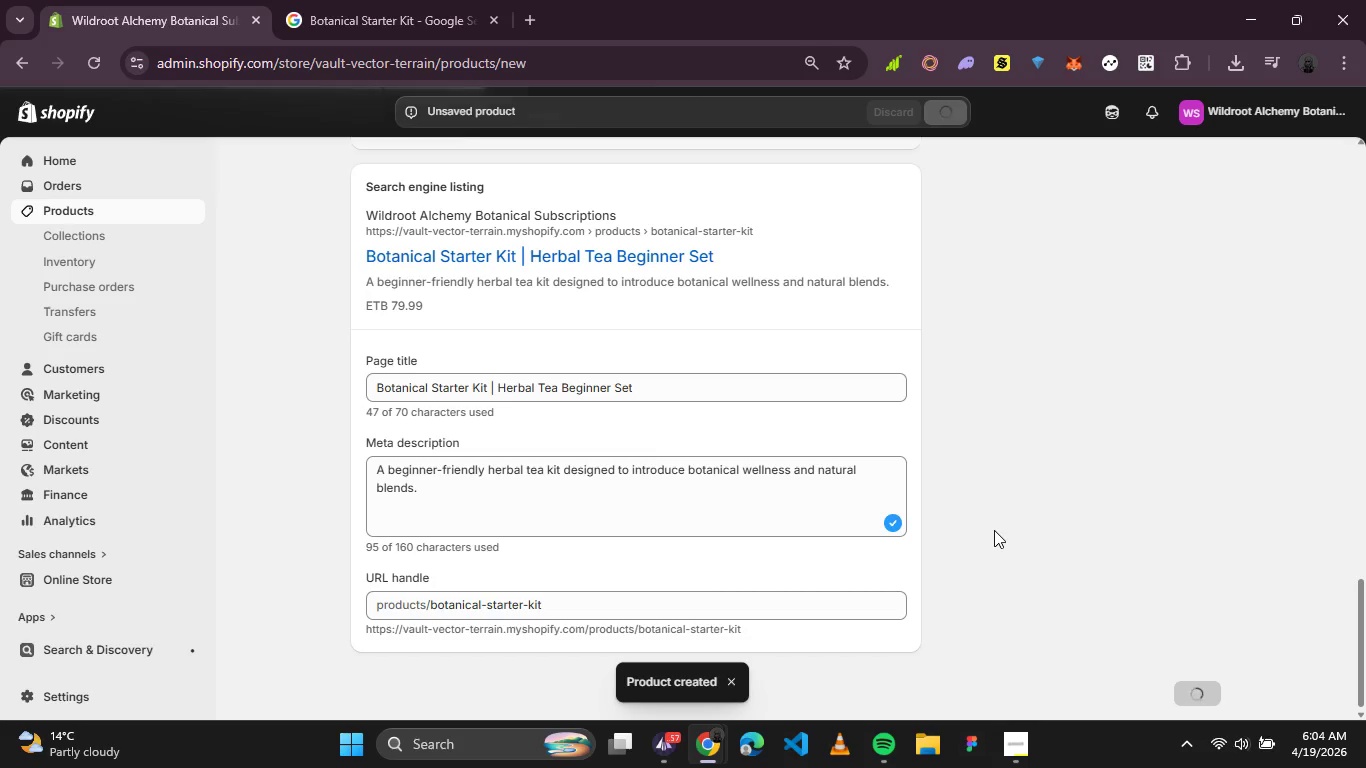 
wait(11.98)
 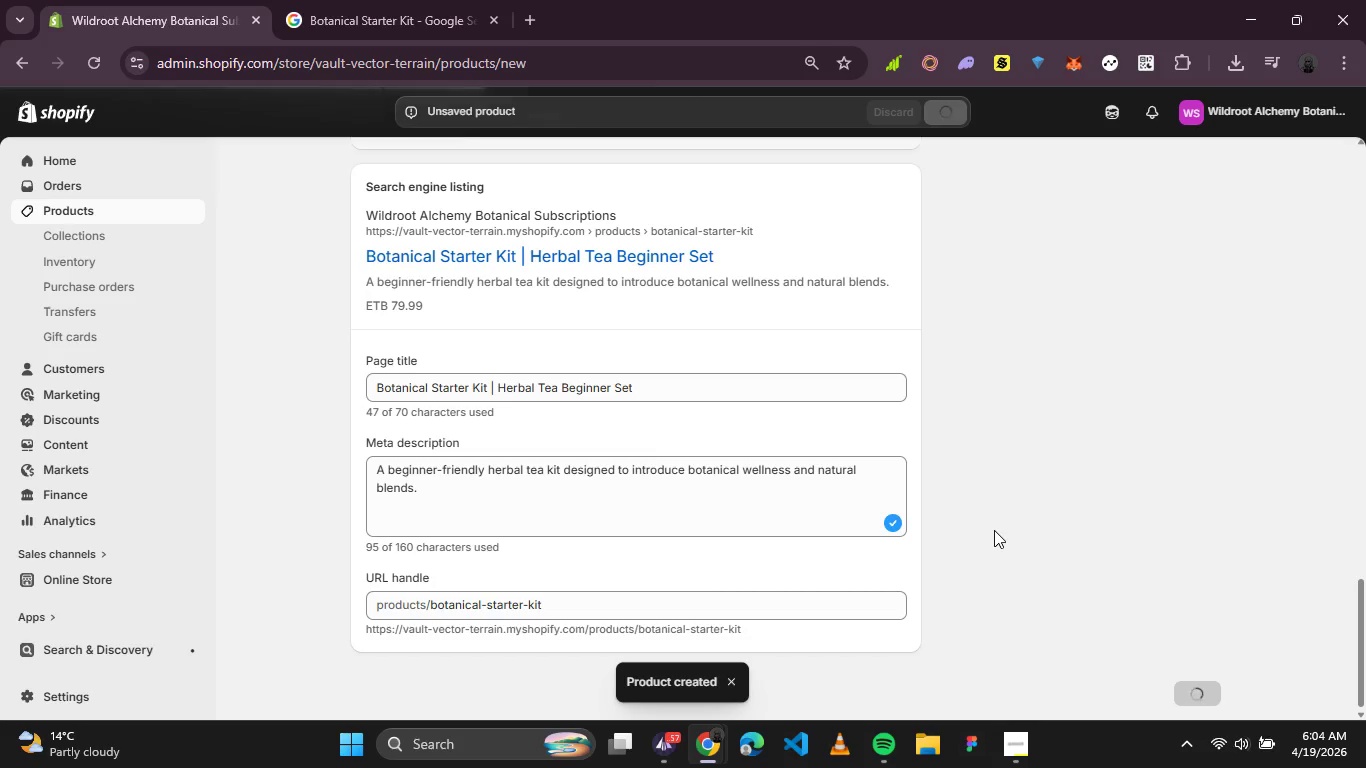 
scroll: coordinate [747, 435], scroll_direction: down, amount: 2.0
 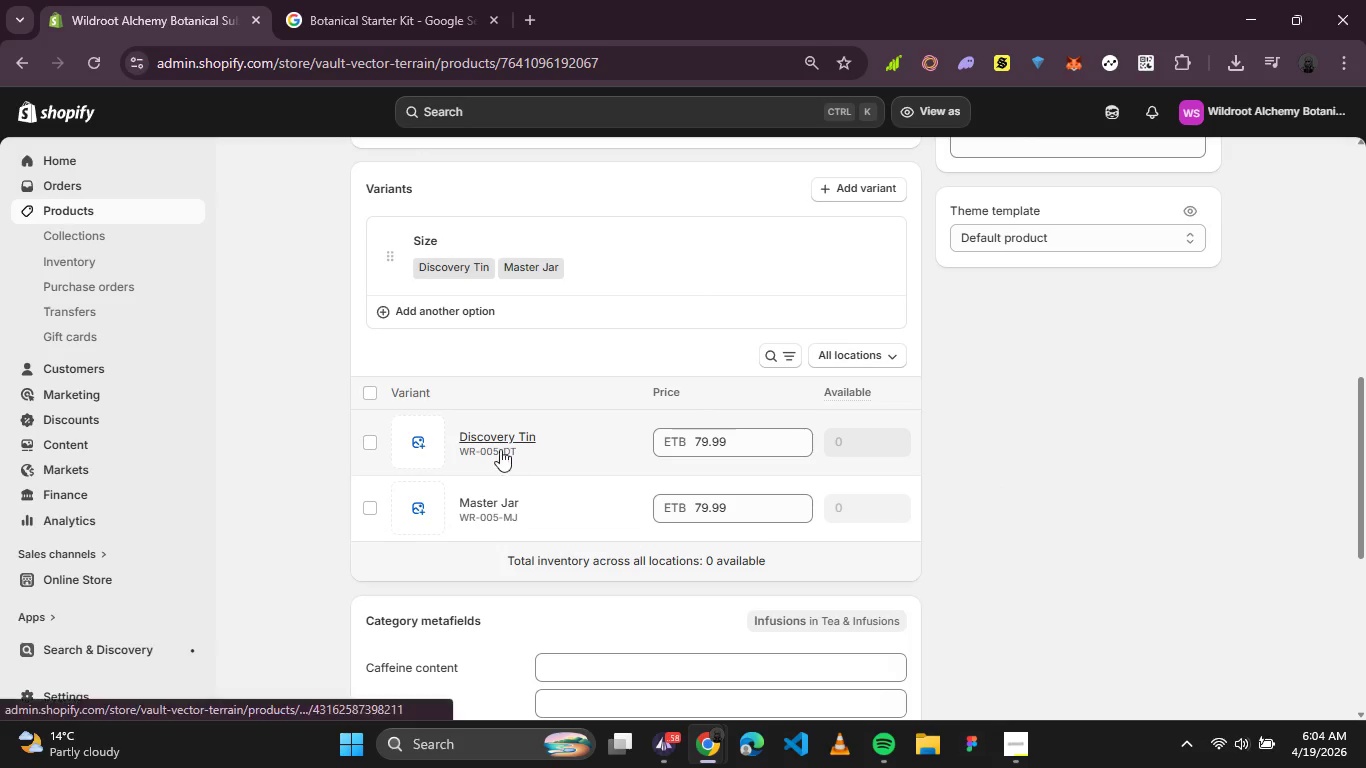 
left_click([504, 443])
 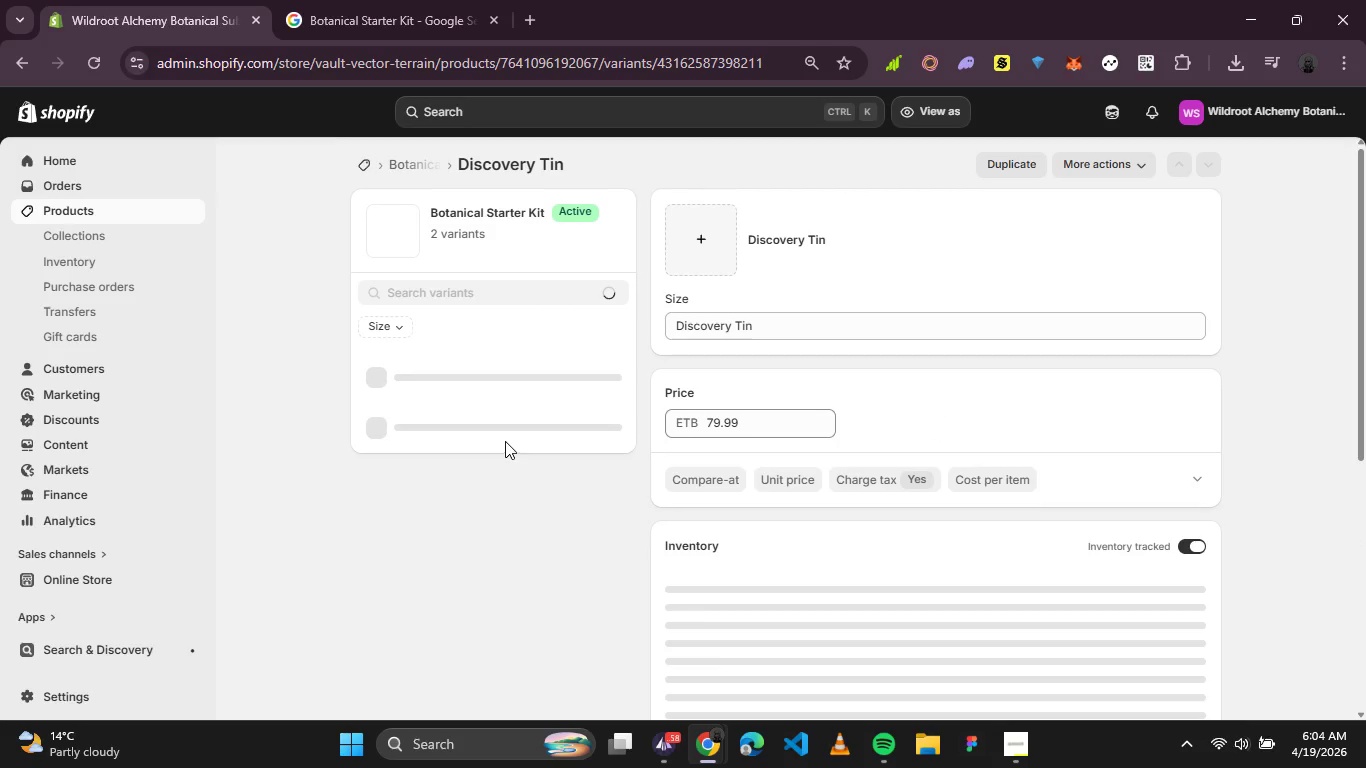 
scroll: coordinate [868, 293], scroll_direction: down, amount: 1.0
 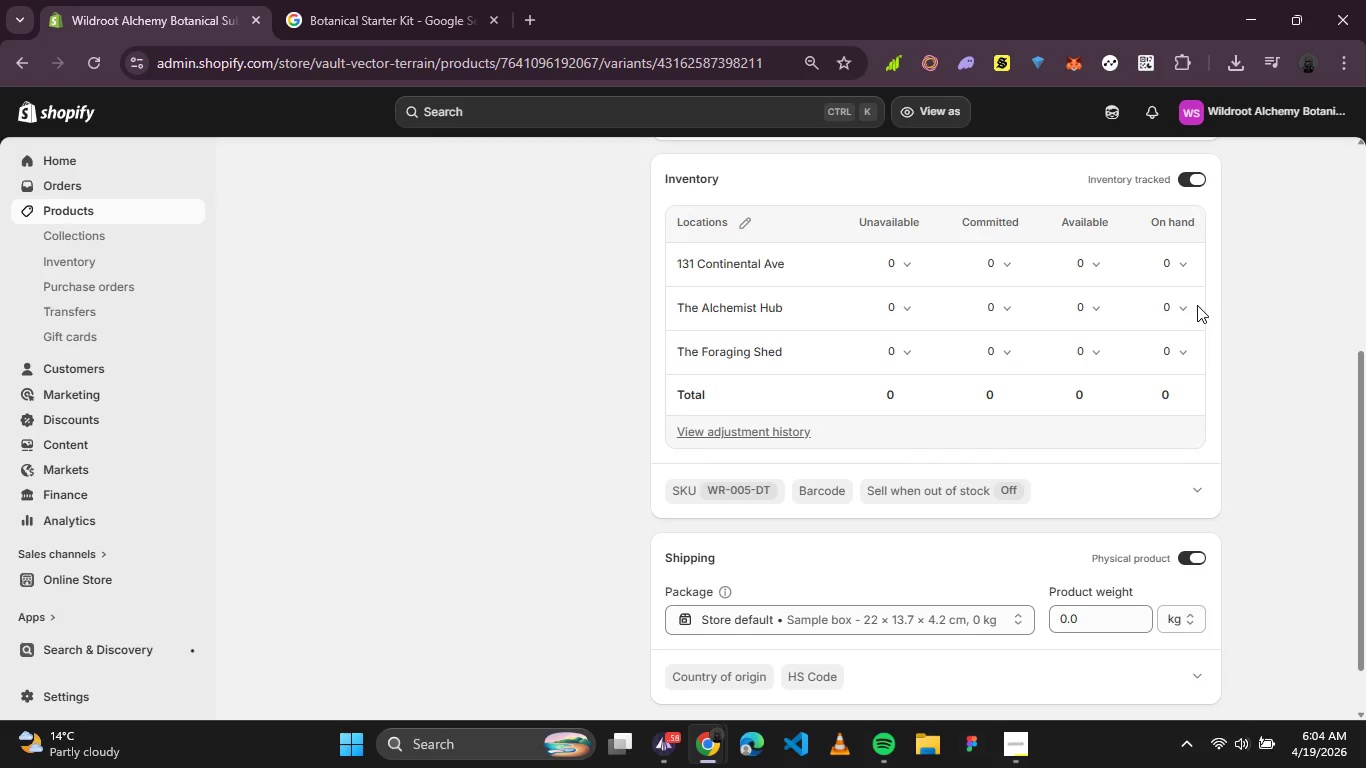 
left_click([1178, 308])
 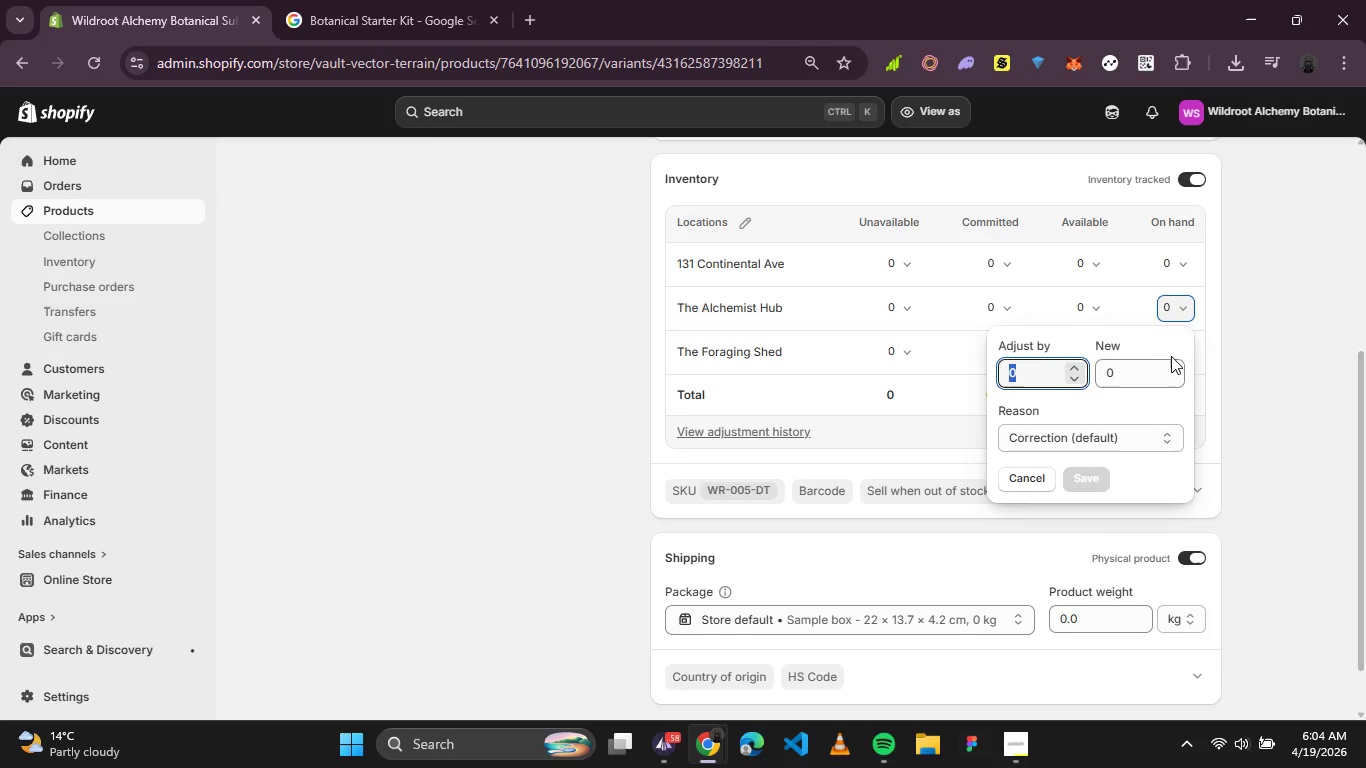 
type(20)
 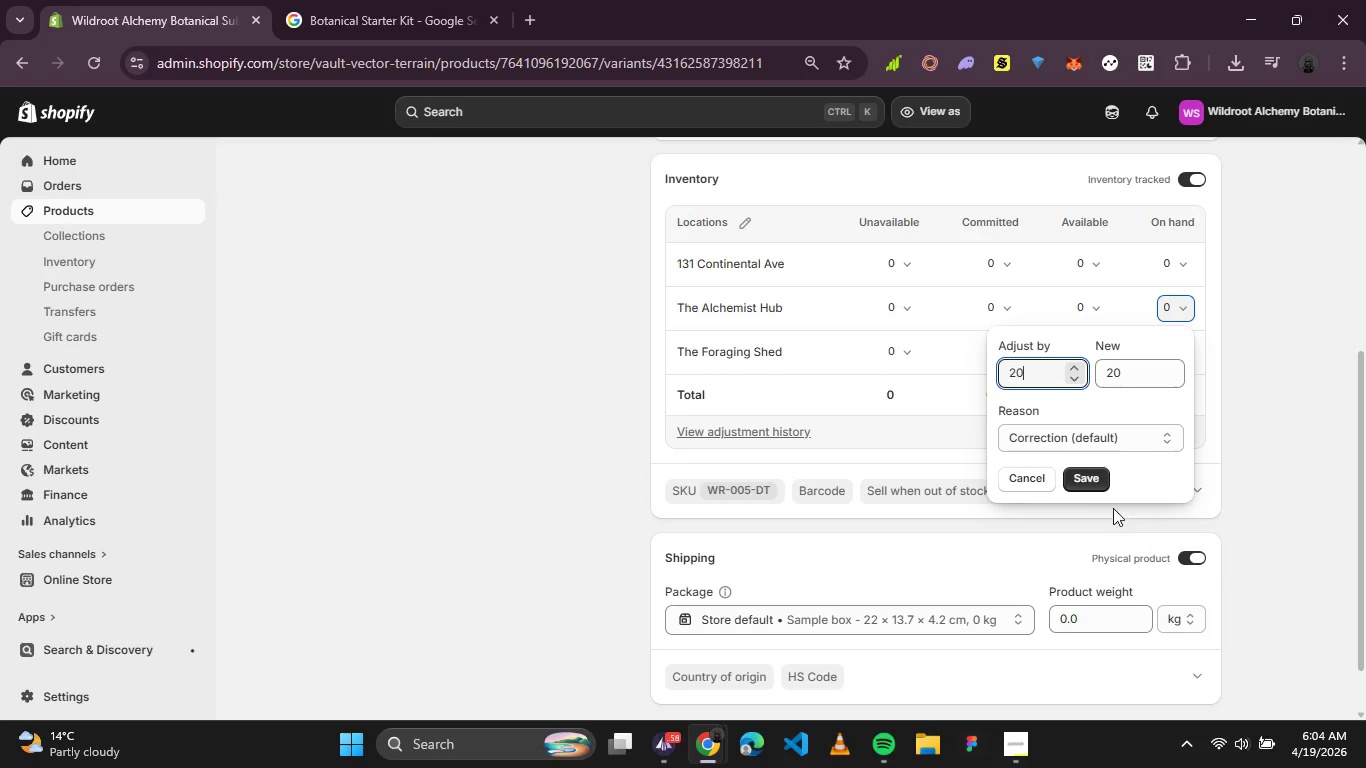 
left_click([1088, 484])
 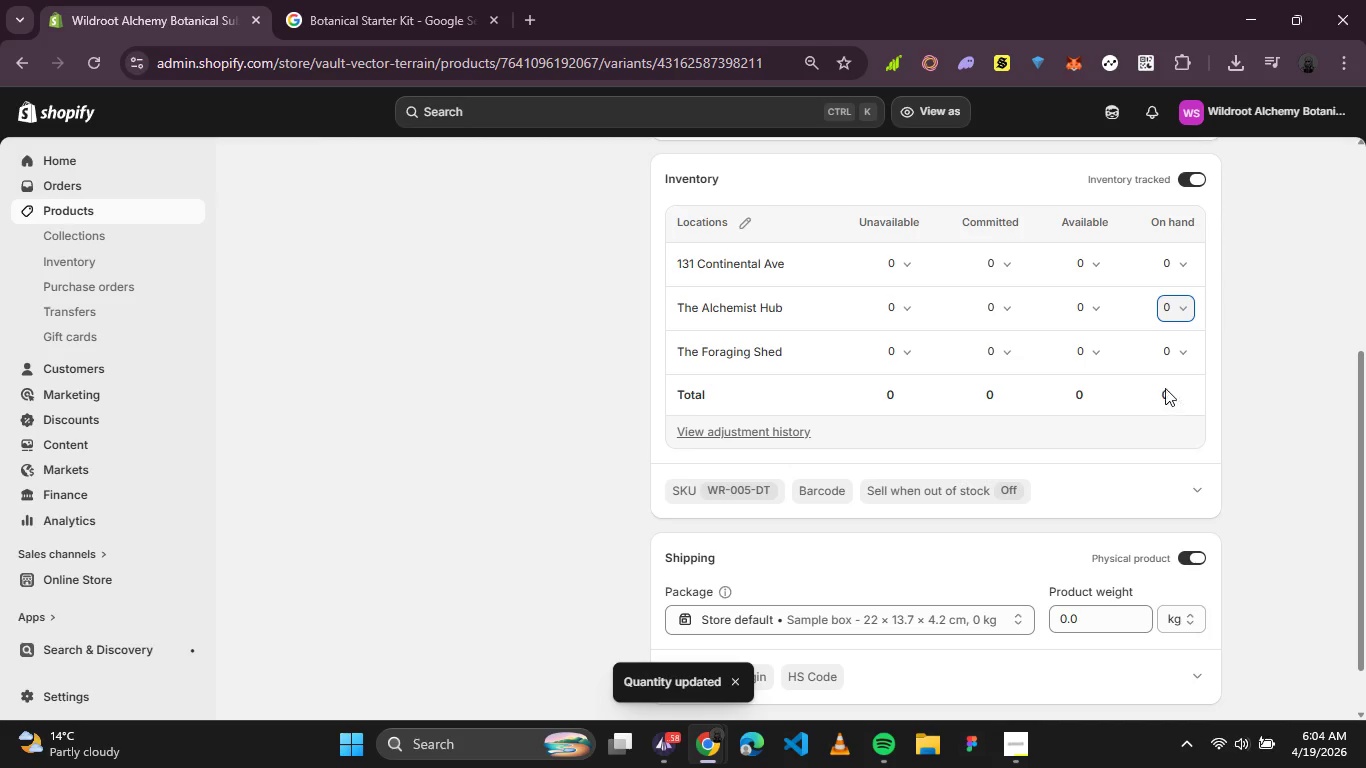 
left_click([1161, 339])
 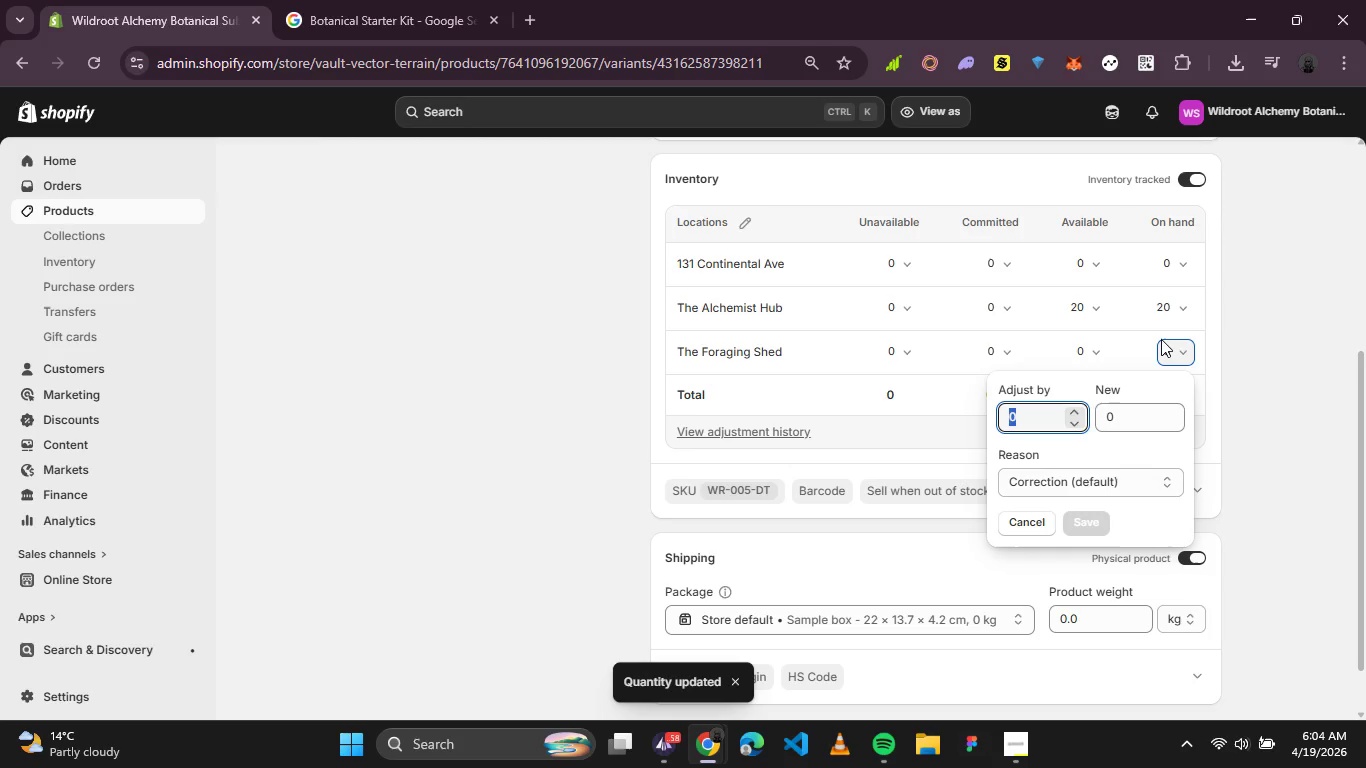 
type(15)
 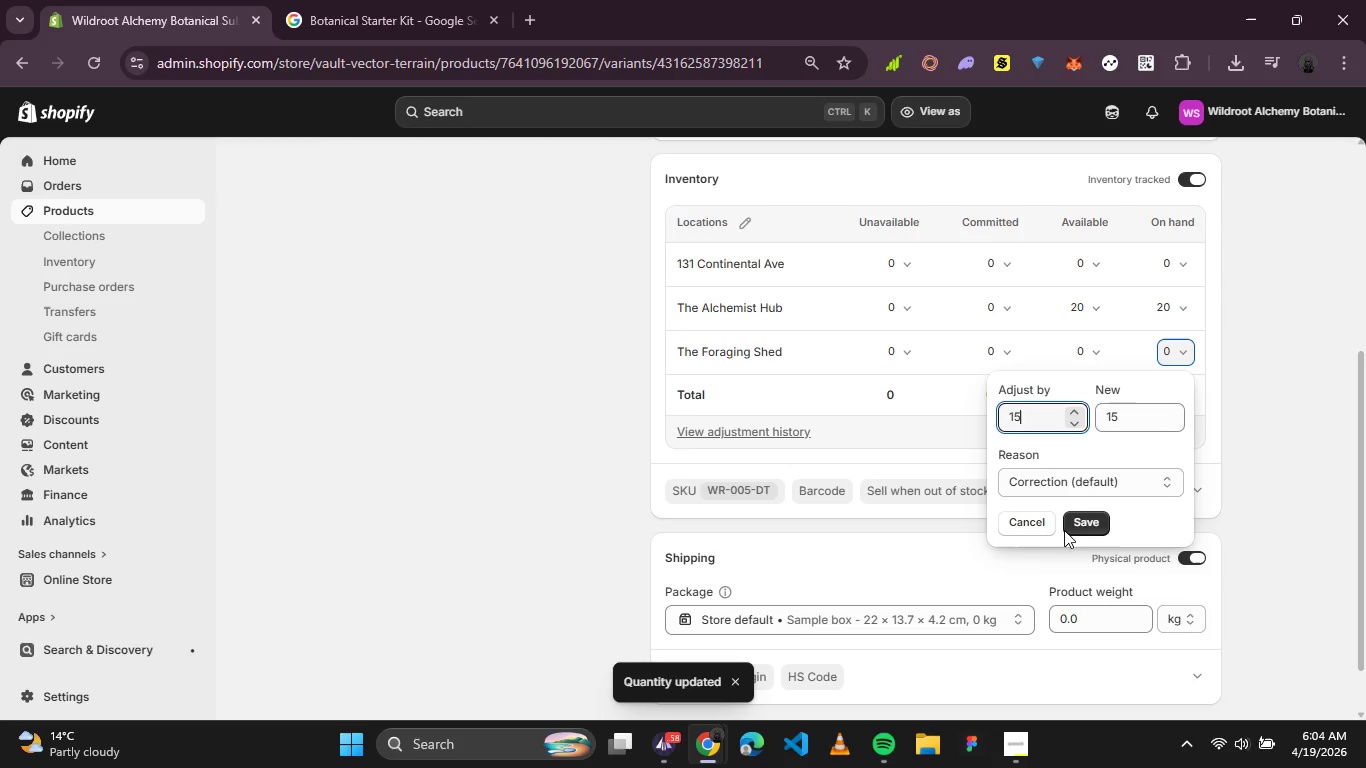 
left_click([1090, 514])
 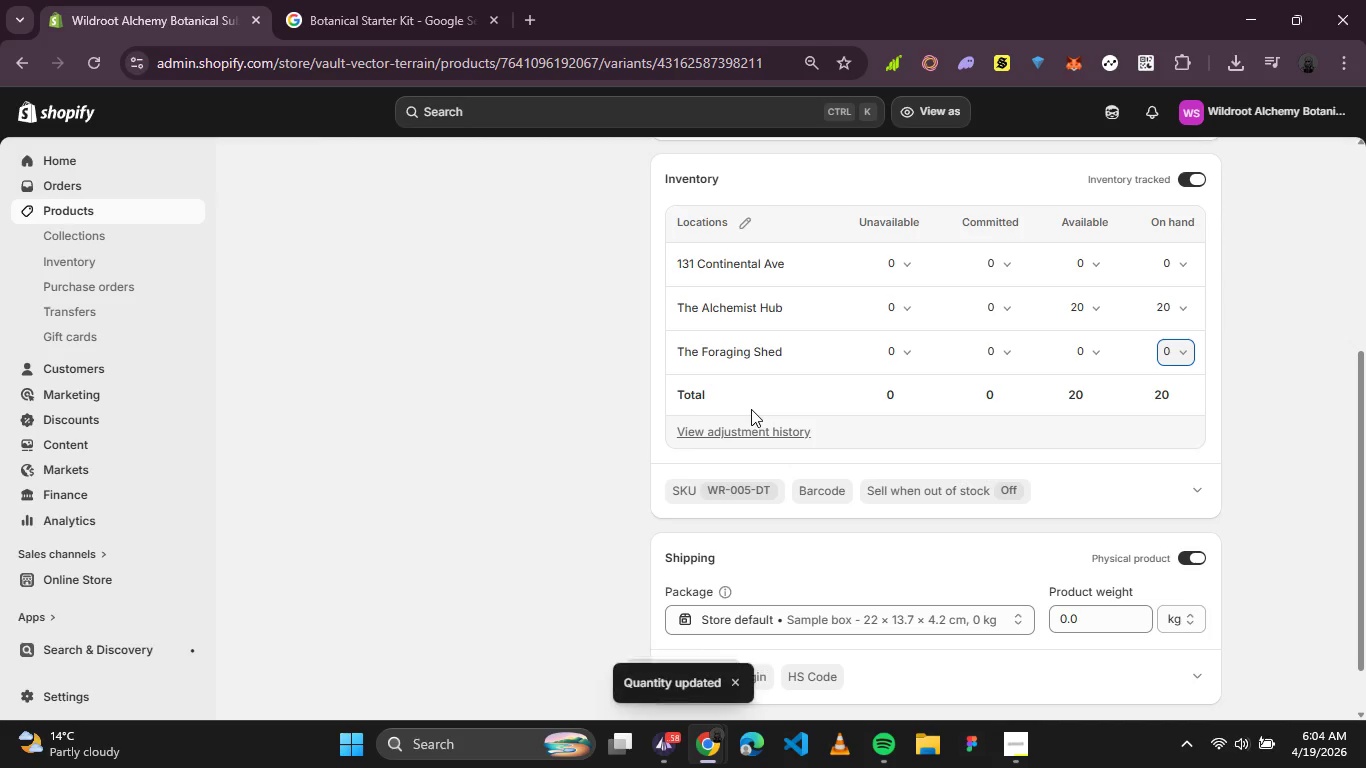 
scroll: coordinate [751, 404], scroll_direction: down, amount: 2.0
 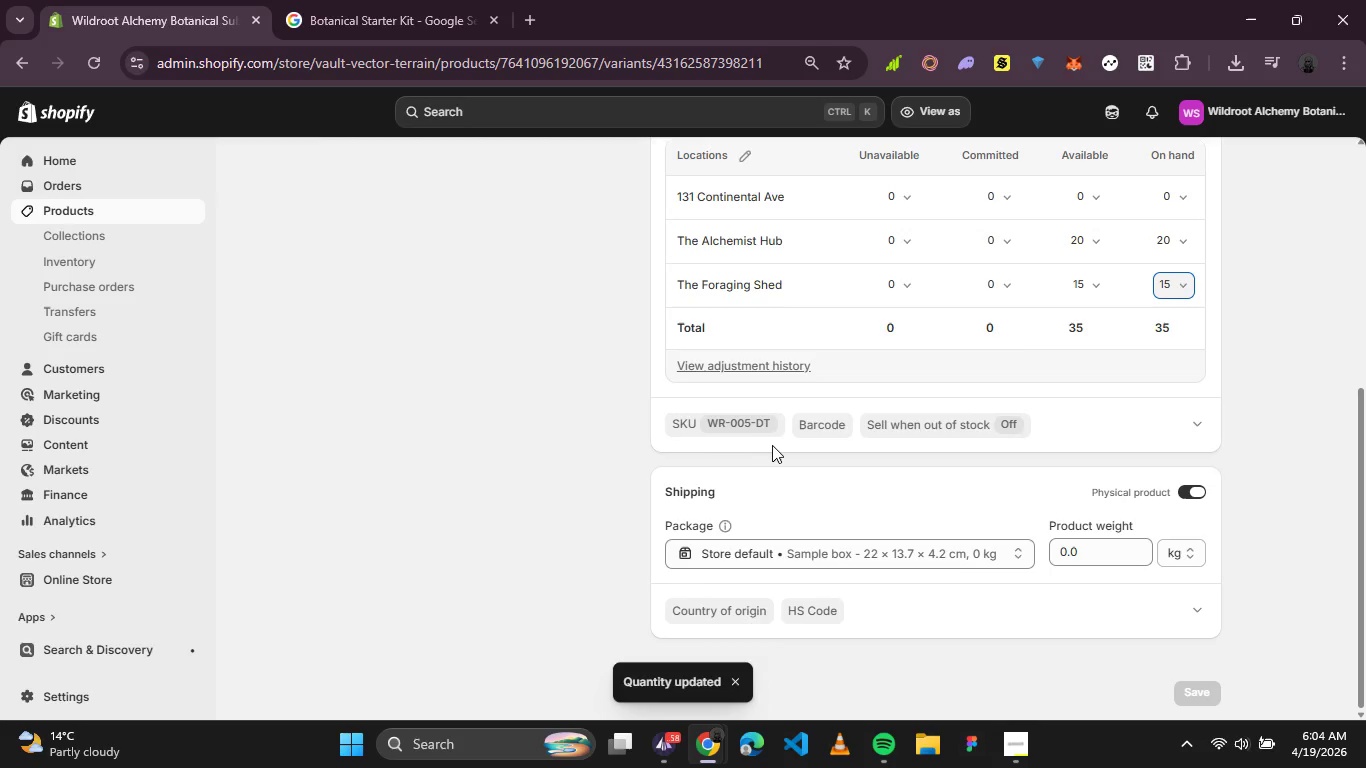 
scroll: coordinate [789, 421], scroll_direction: up, amount: 1.0
 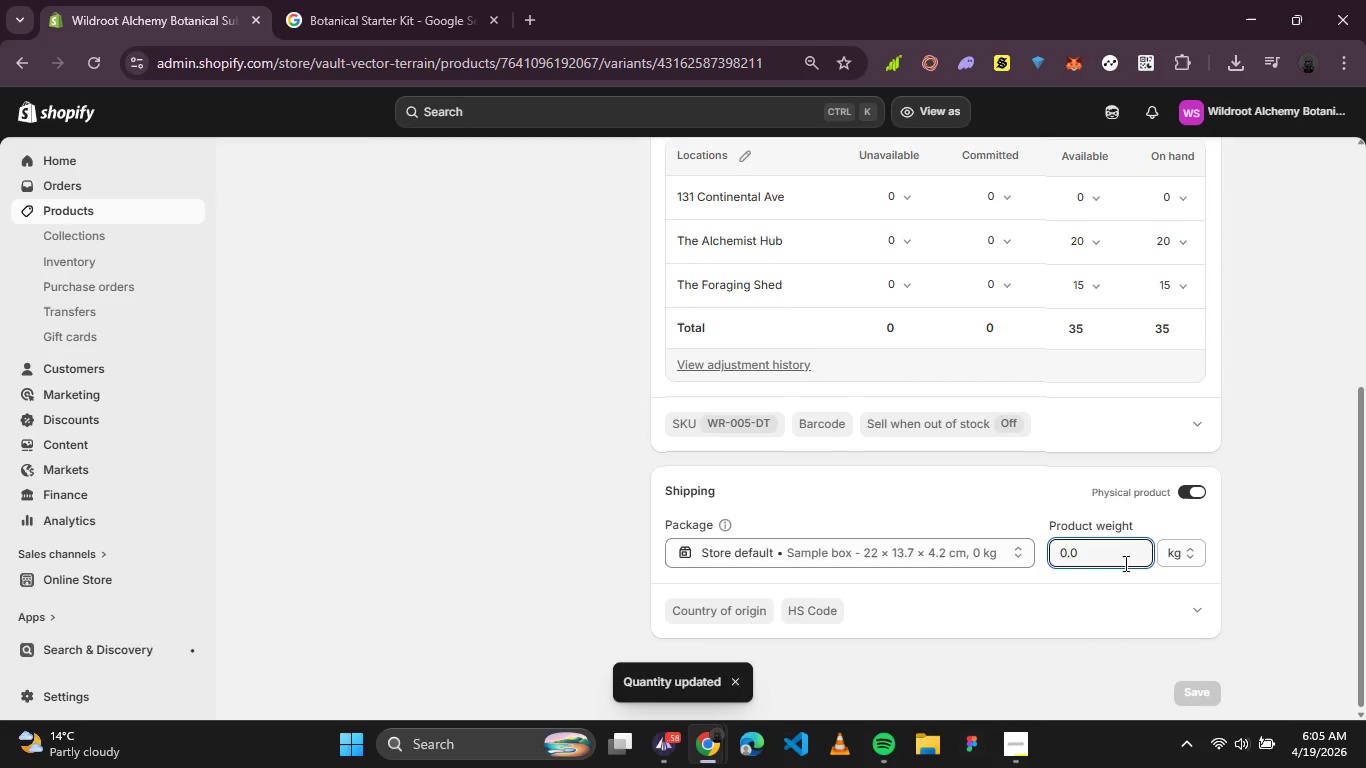 
key(Backspace)
 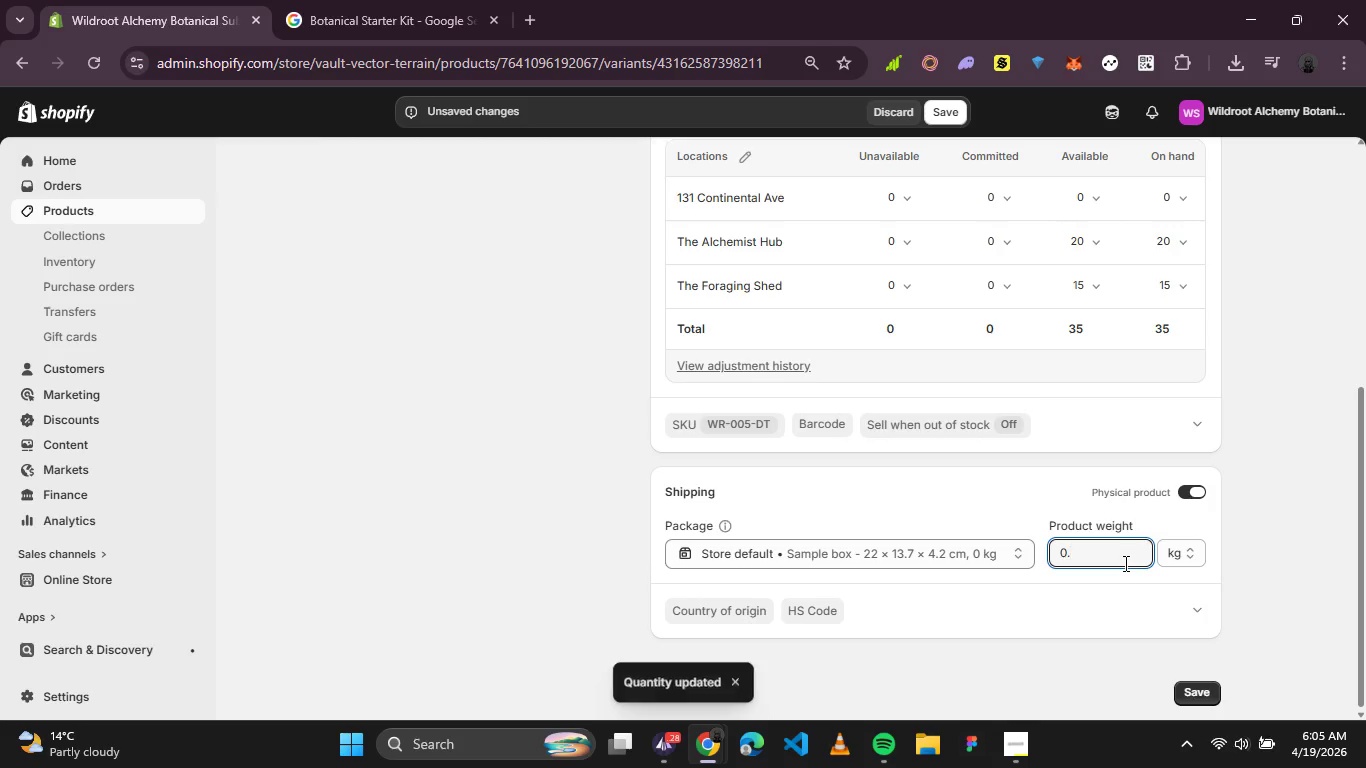 
key(7)
 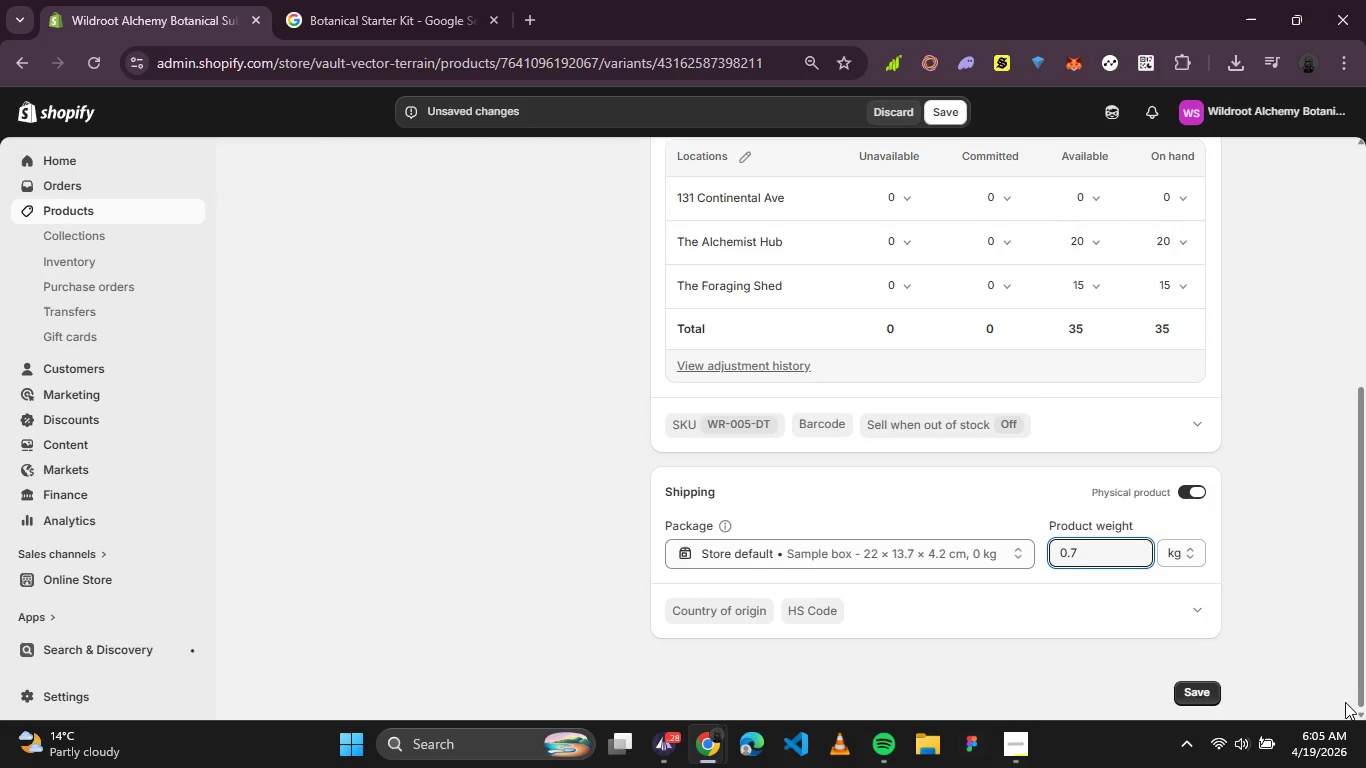 
left_click([1209, 704])
 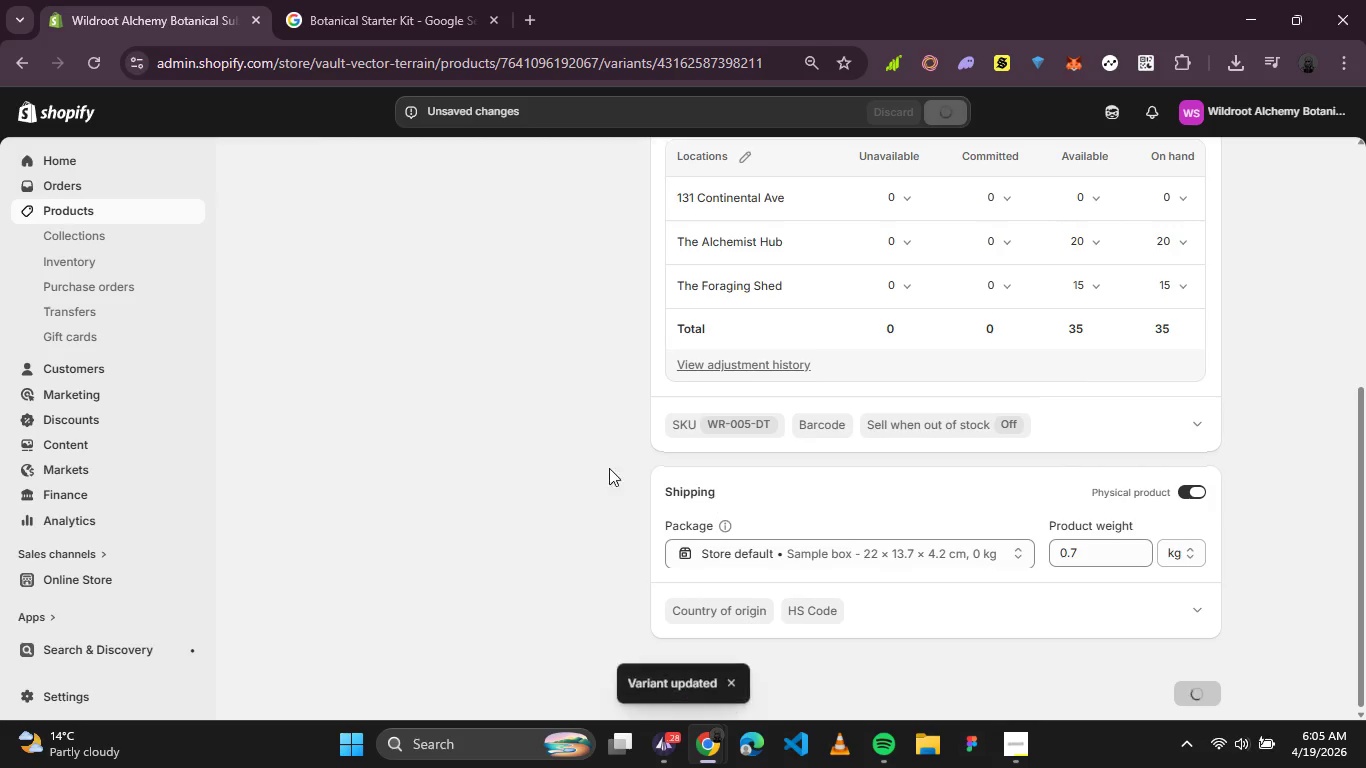 
scroll: coordinate [522, 420], scroll_direction: up, amount: 4.0
 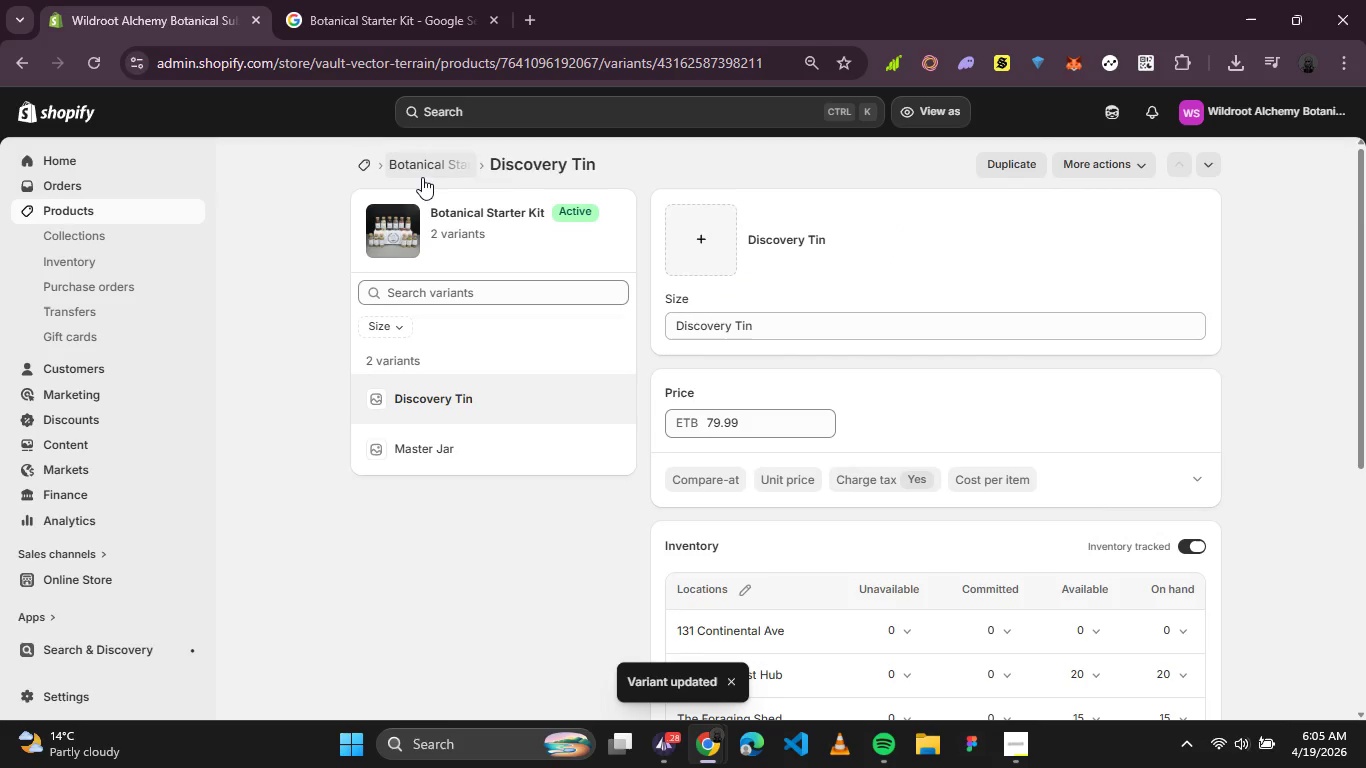 
left_click([418, 175])
 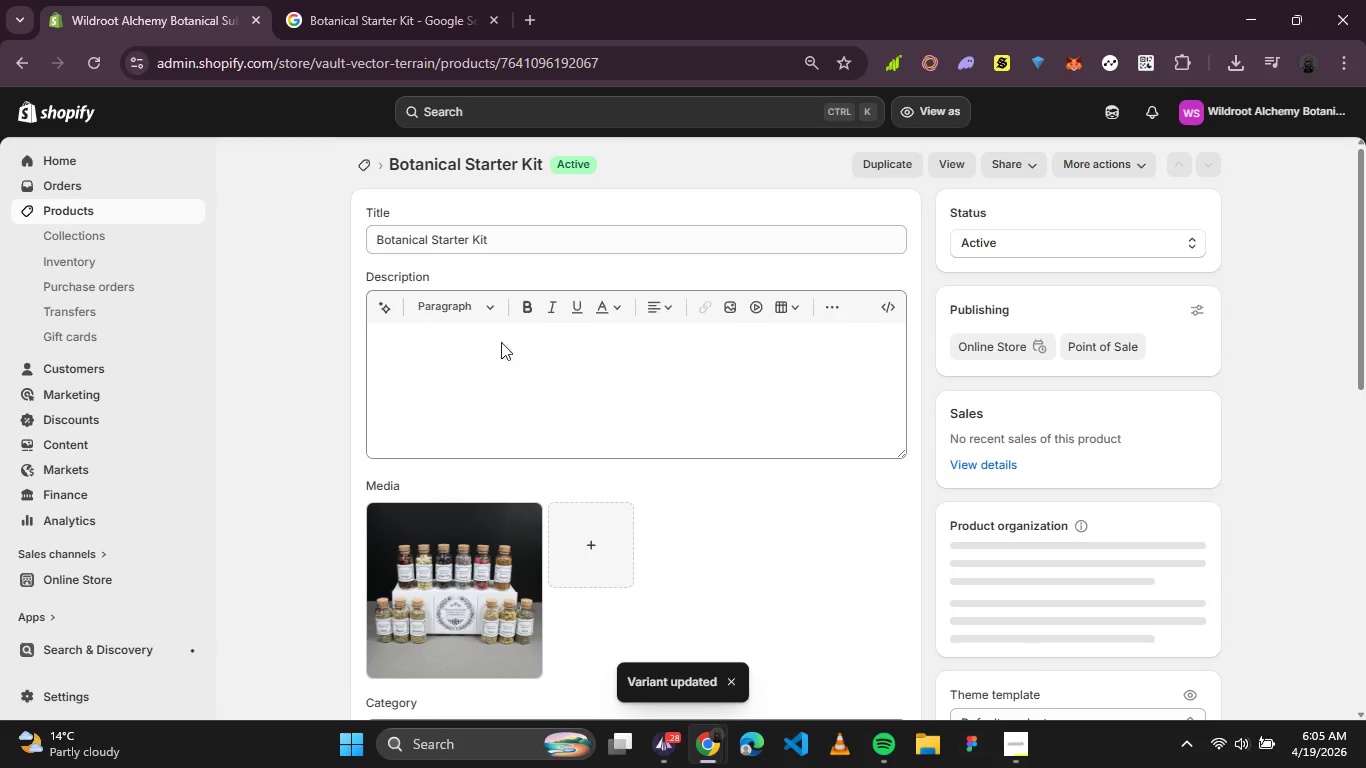 
scroll: coordinate [744, 543], scroll_direction: down, amount: 8.0
 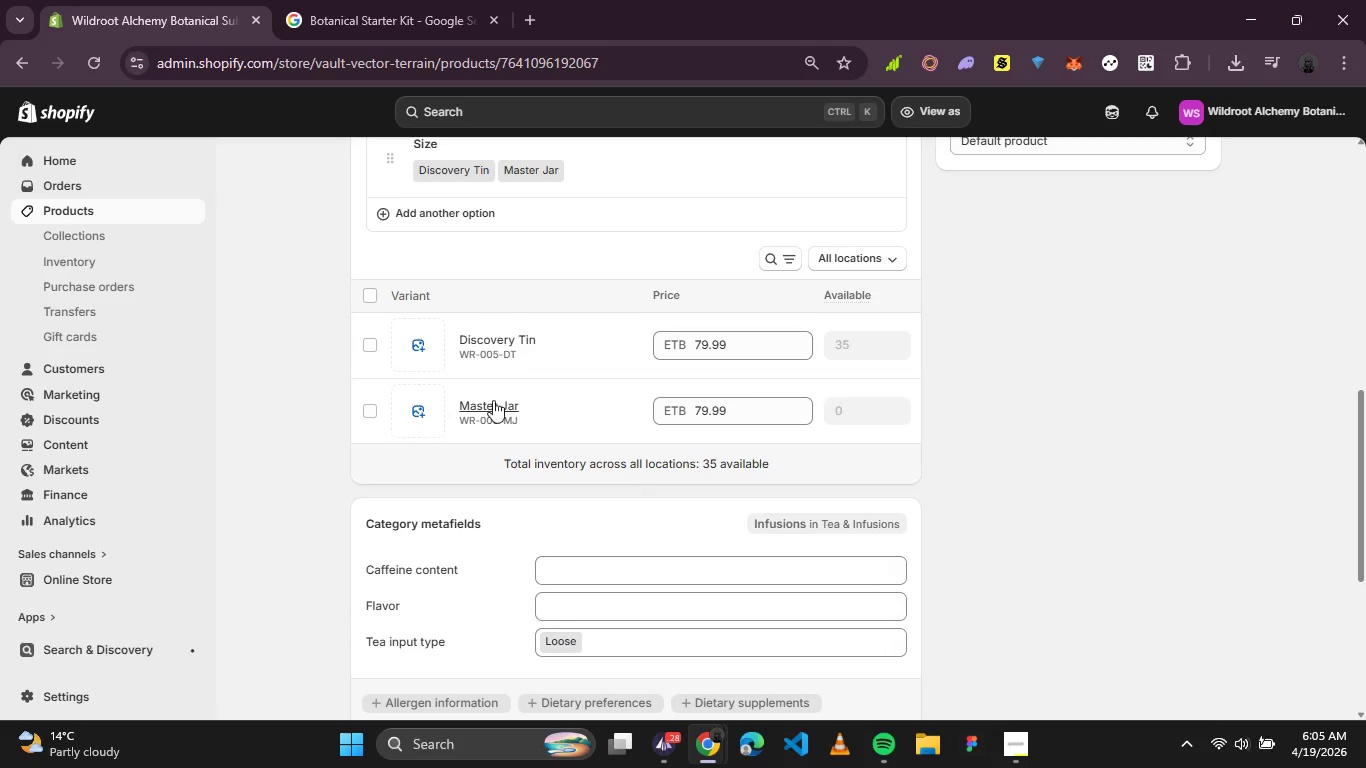 
left_click([489, 397])
 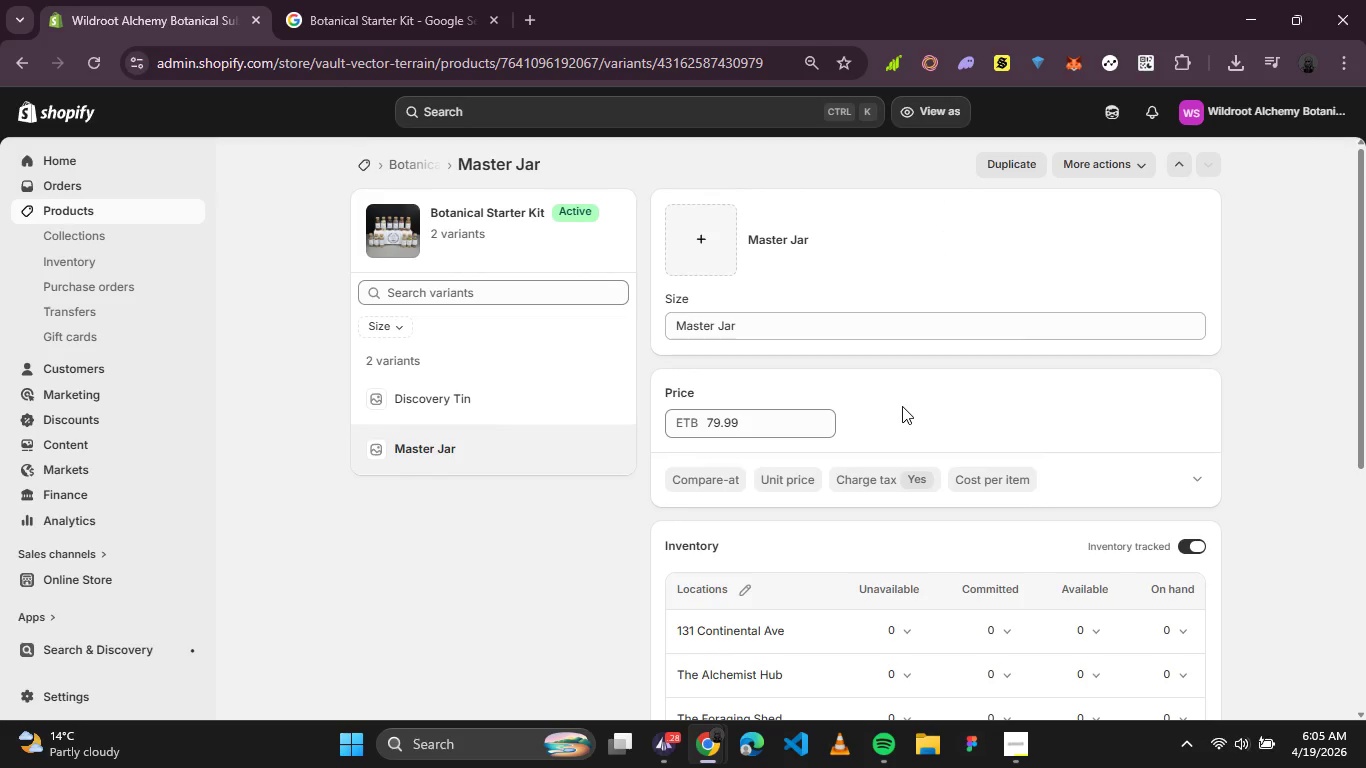 
wait(5.12)
 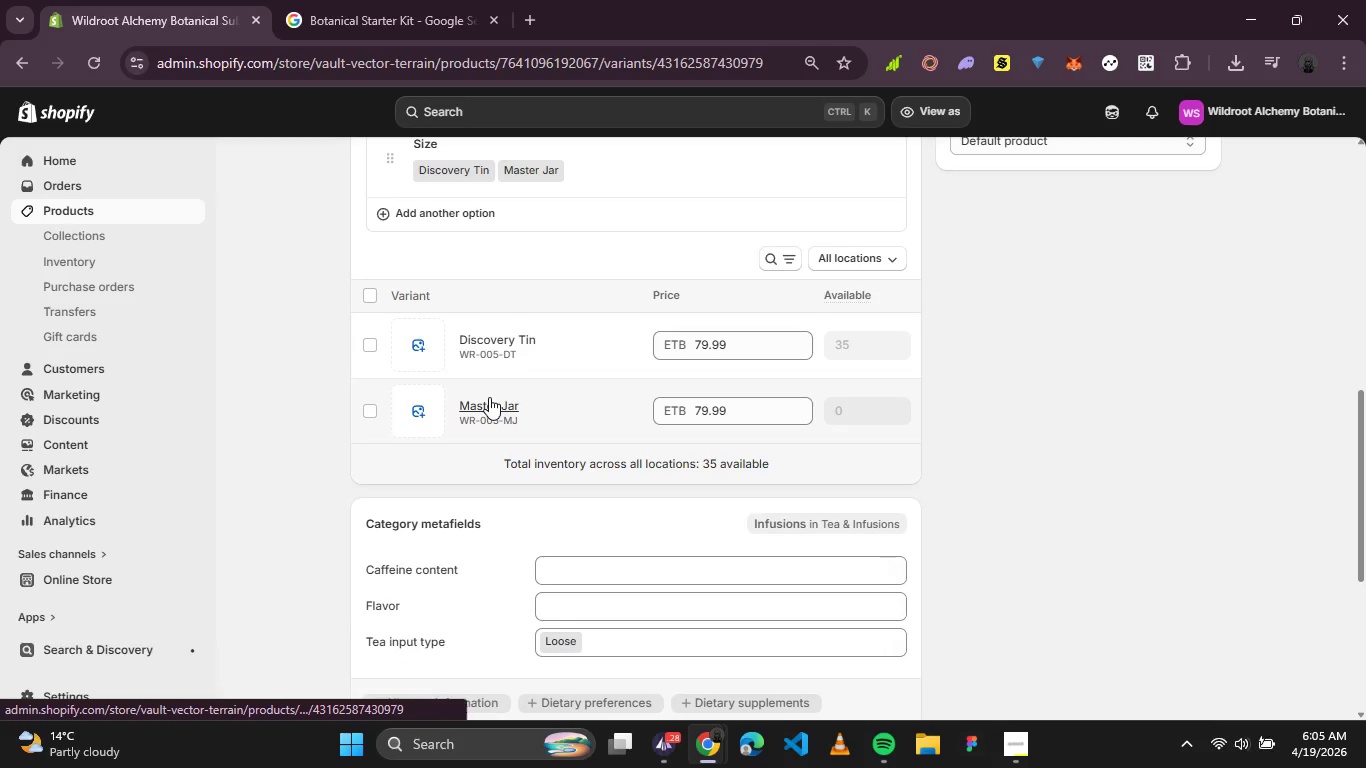 
scroll: coordinate [902, 406], scroll_direction: down, amount: 2.0
 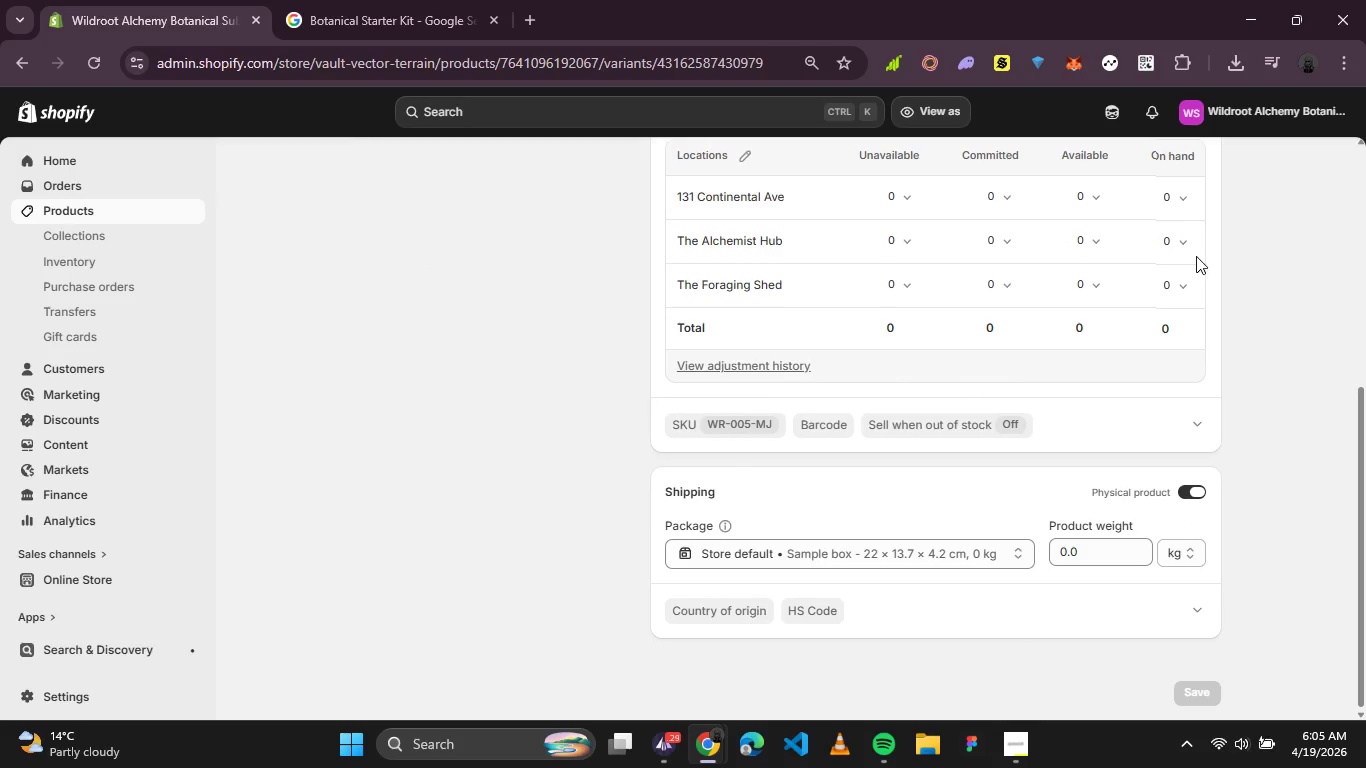 
left_click([1180, 239])
 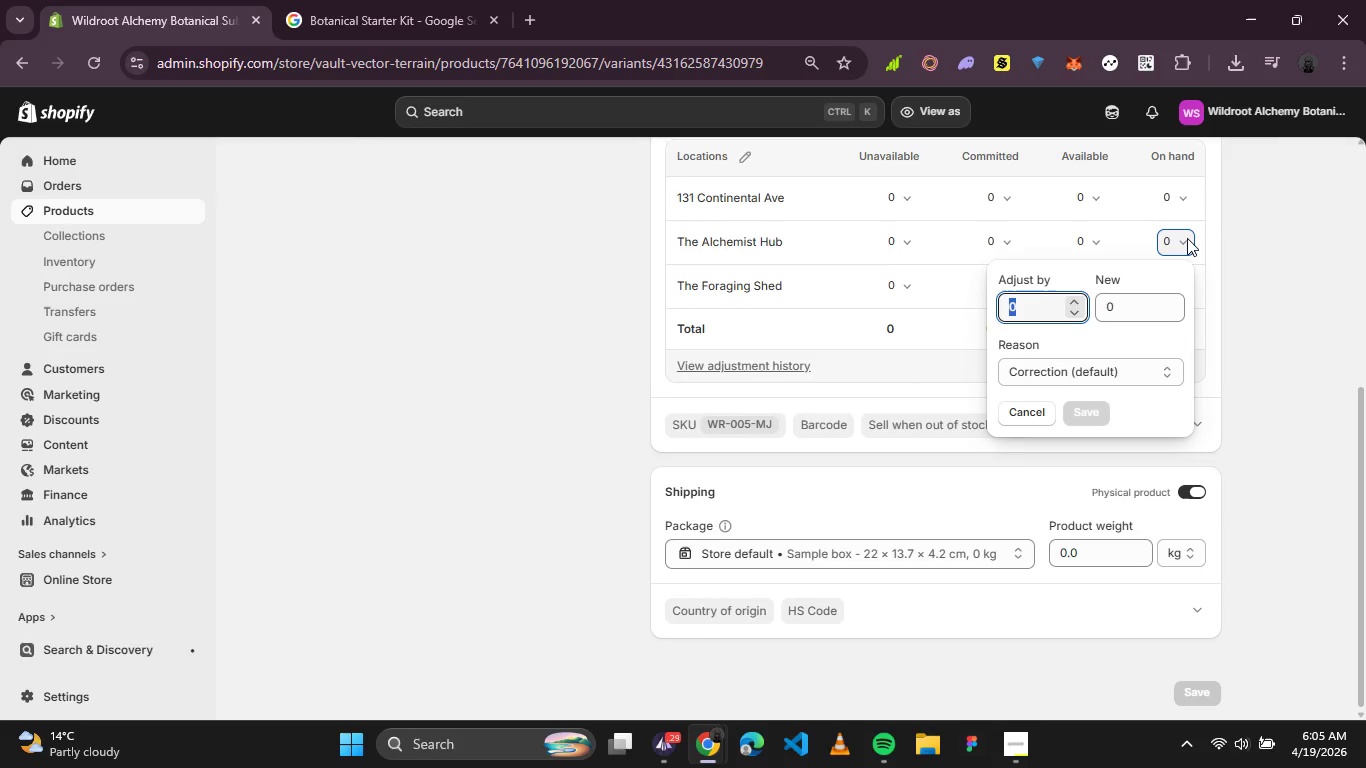 
type(10)
 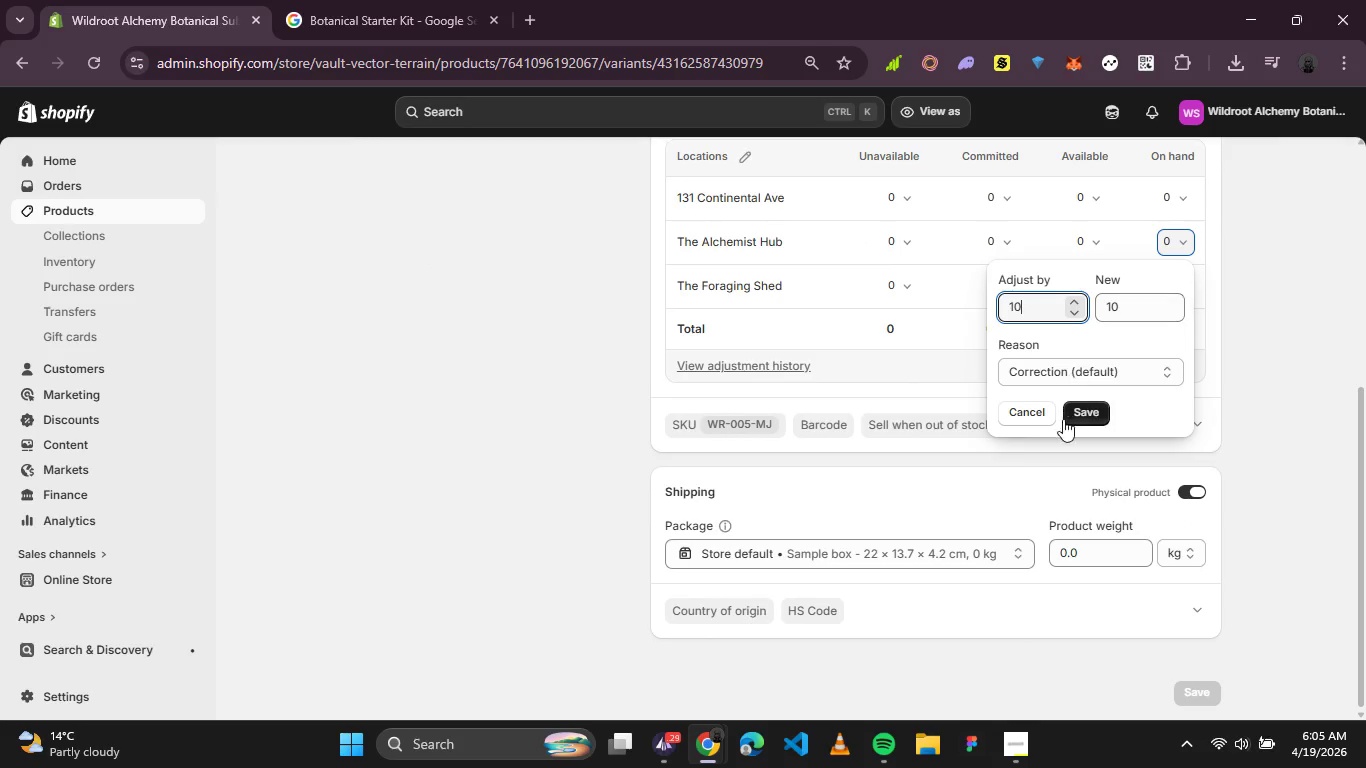 
left_click([1100, 411])
 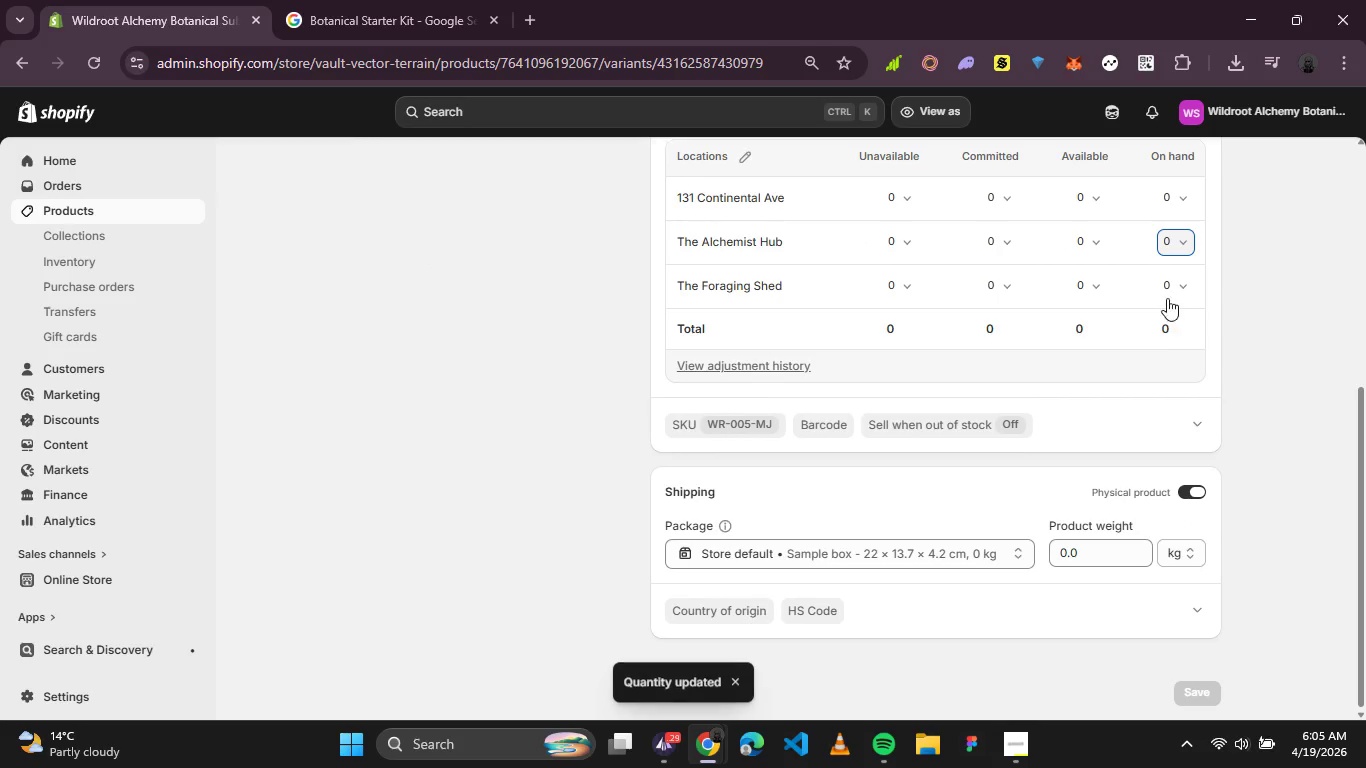 
left_click([1172, 290])
 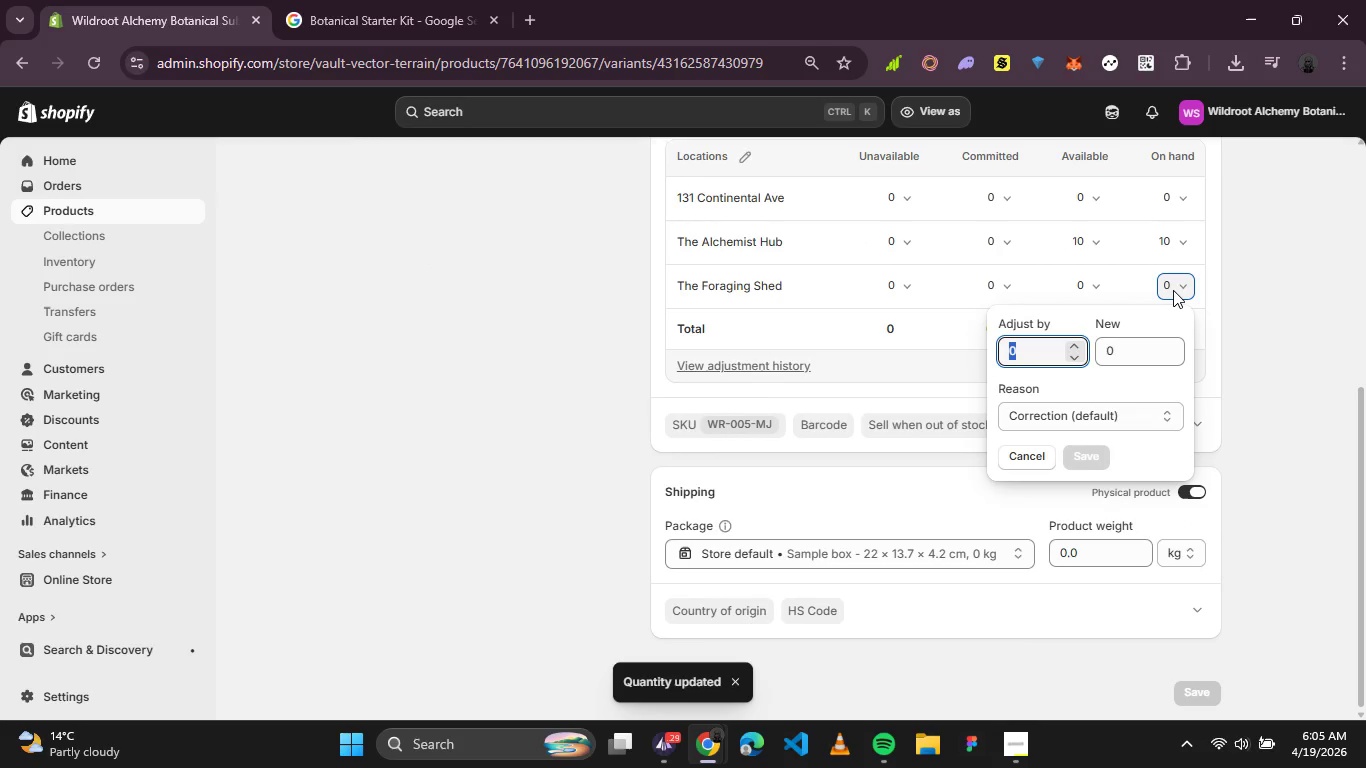 
key(6)
 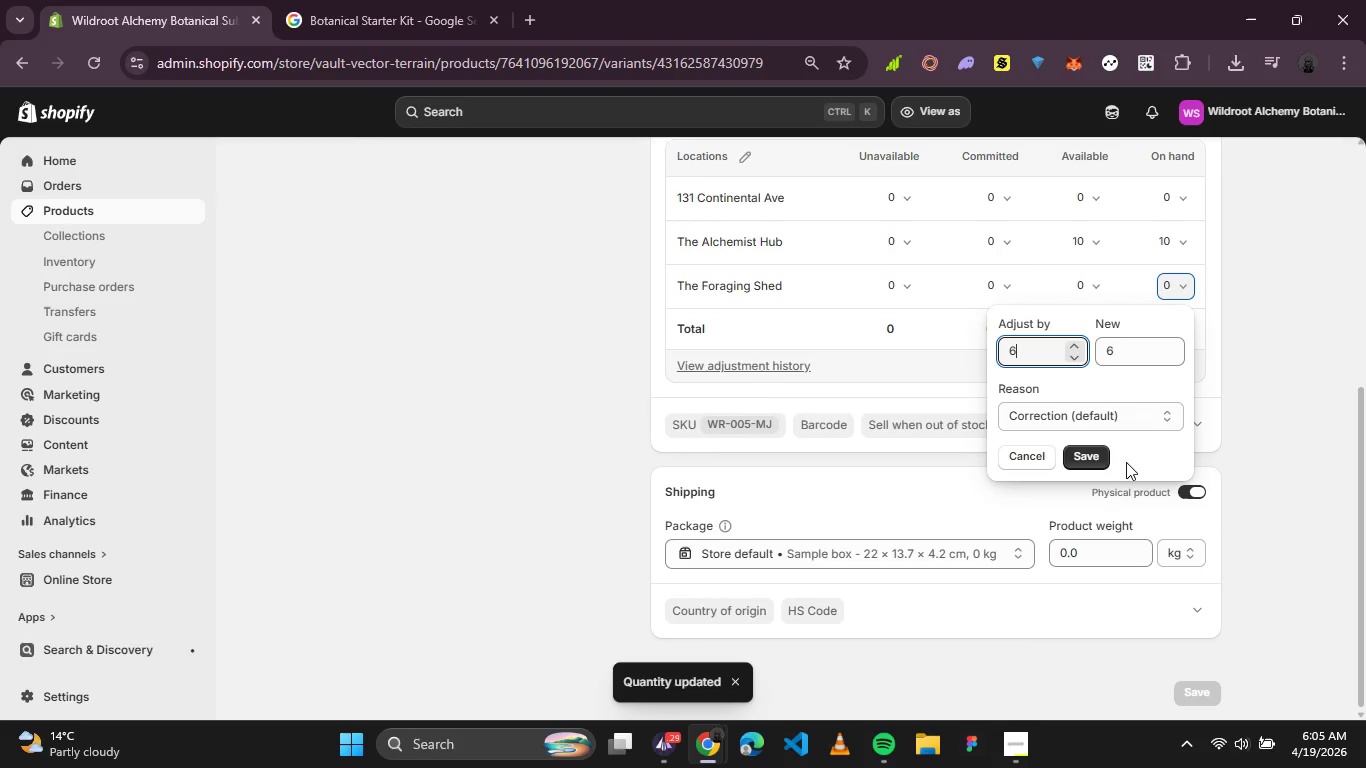 
left_click([1101, 457])
 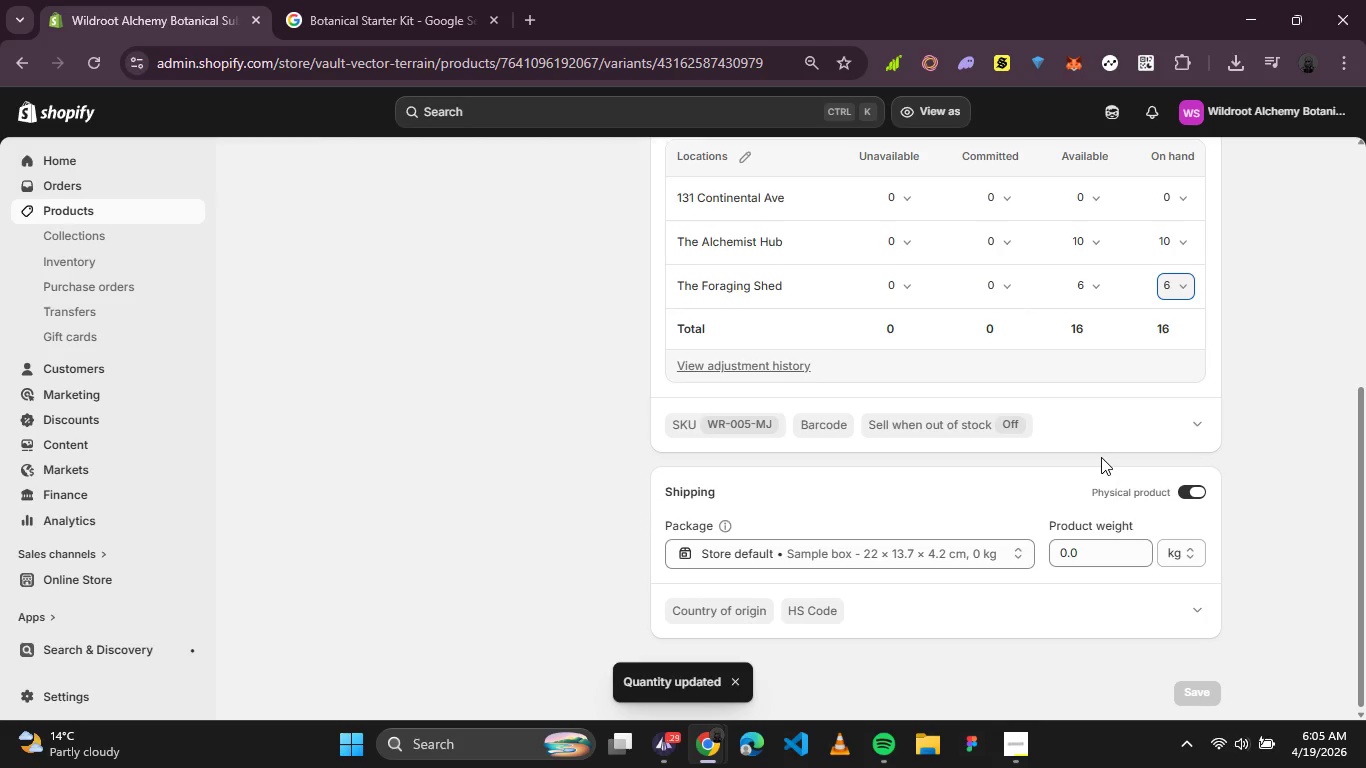 
left_click([1120, 545])
 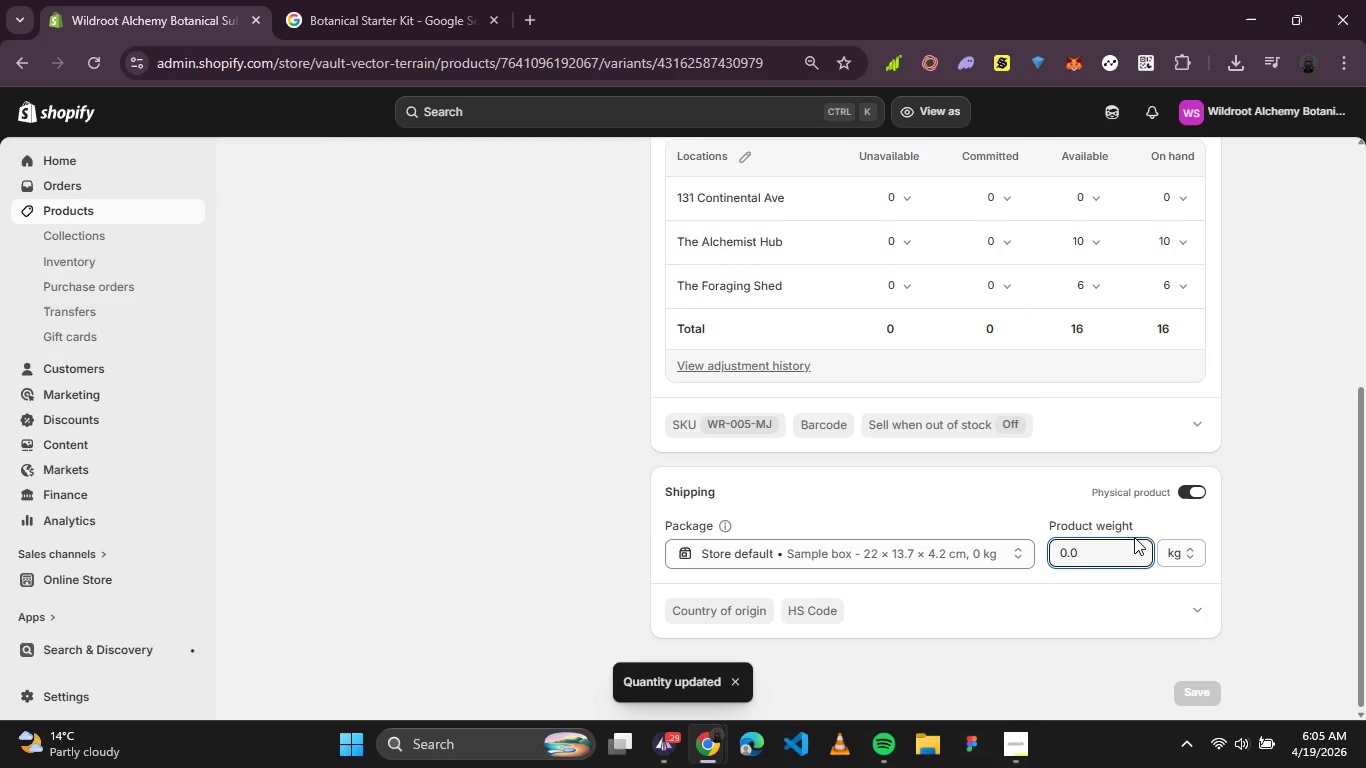 
key(Backspace)
 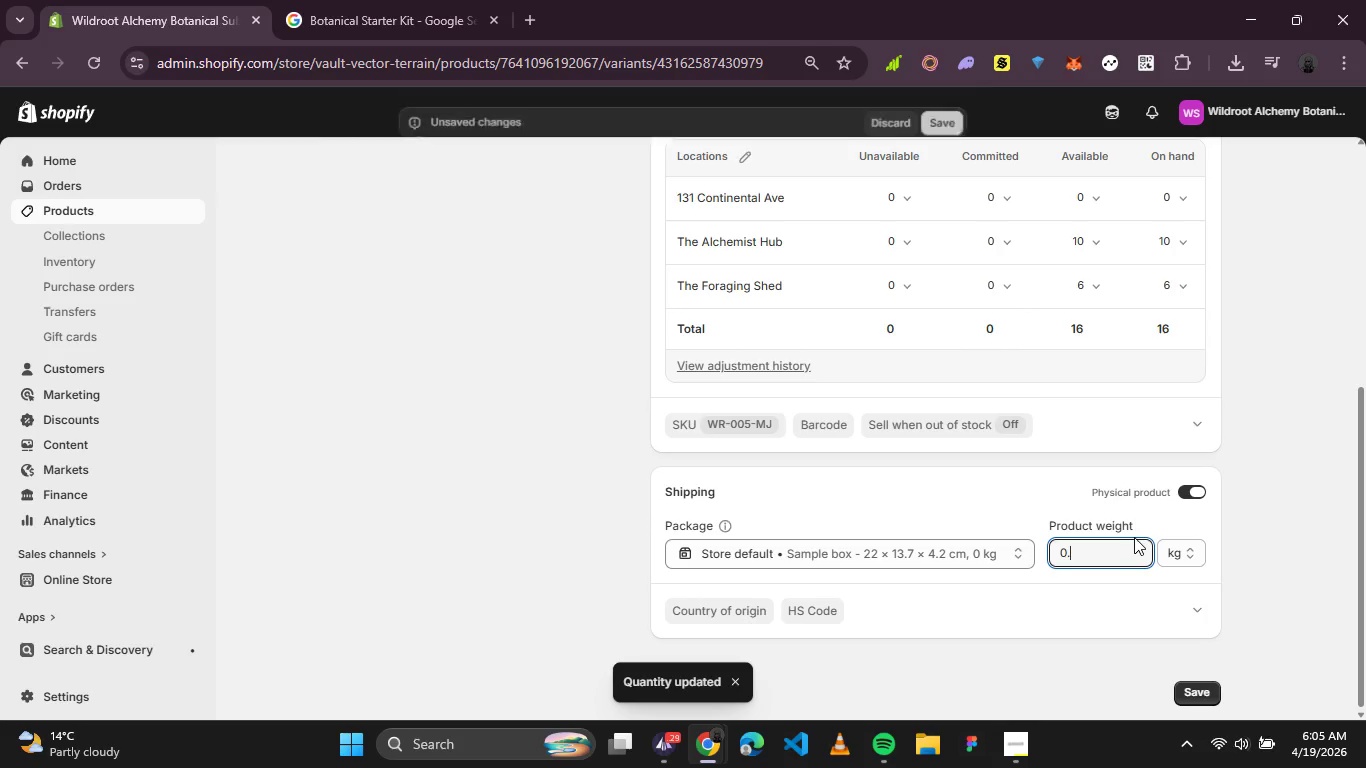 
key(6)
 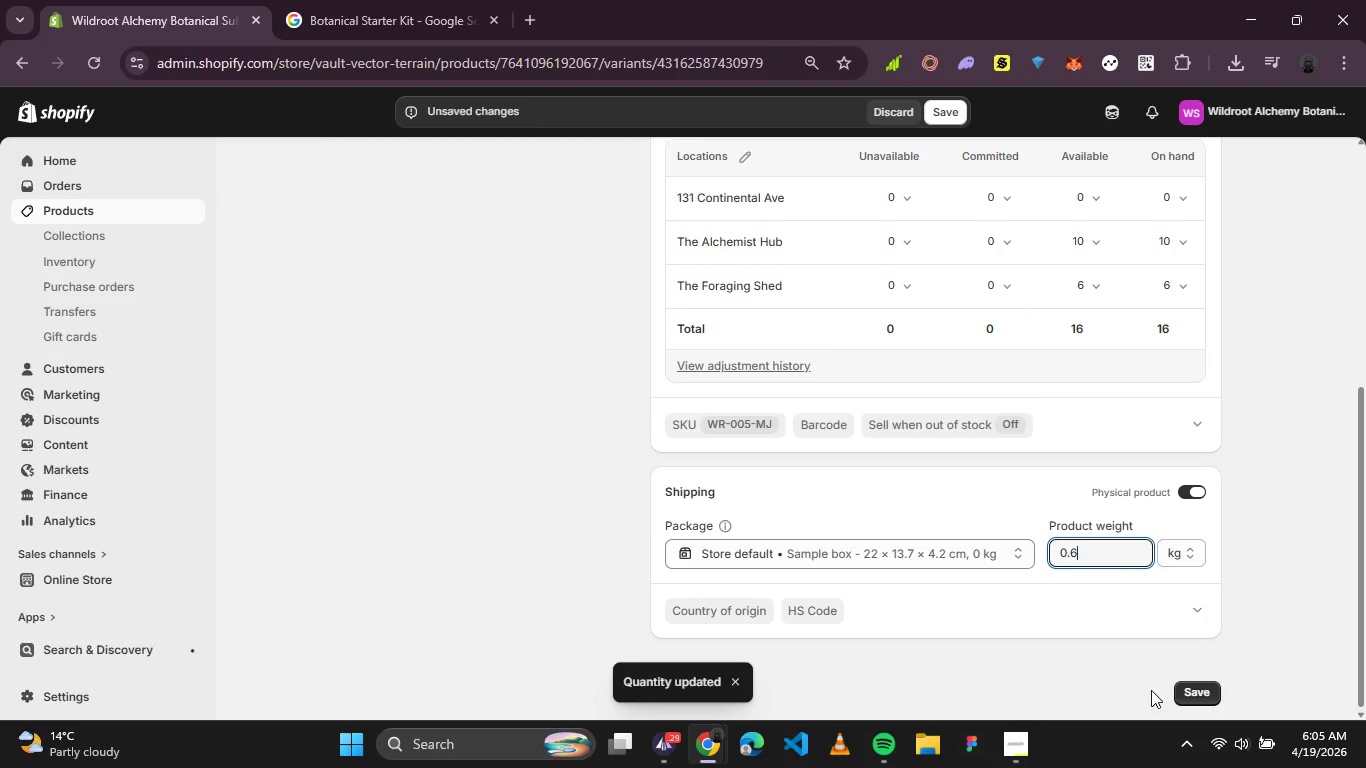 
left_click([1191, 694])
 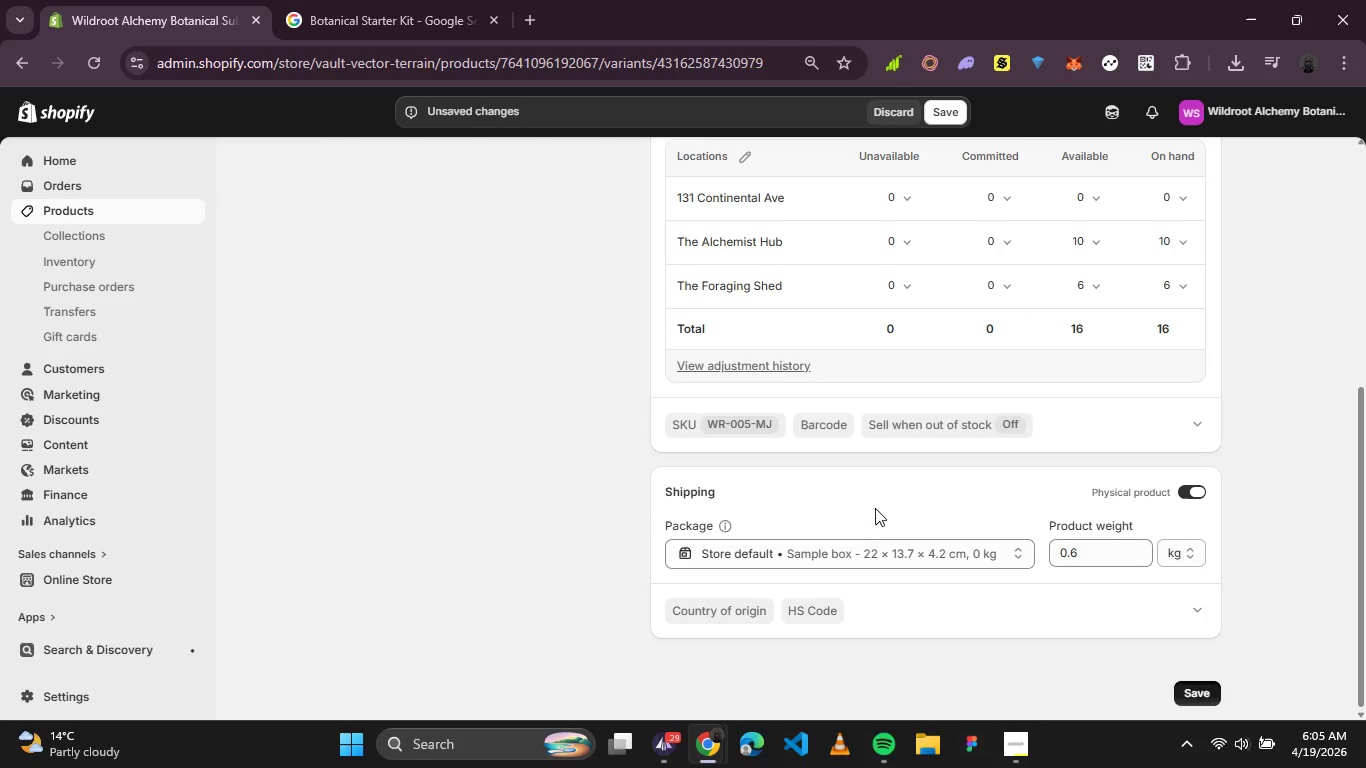 
scroll: coordinate [868, 484], scroll_direction: up, amount: 3.0
 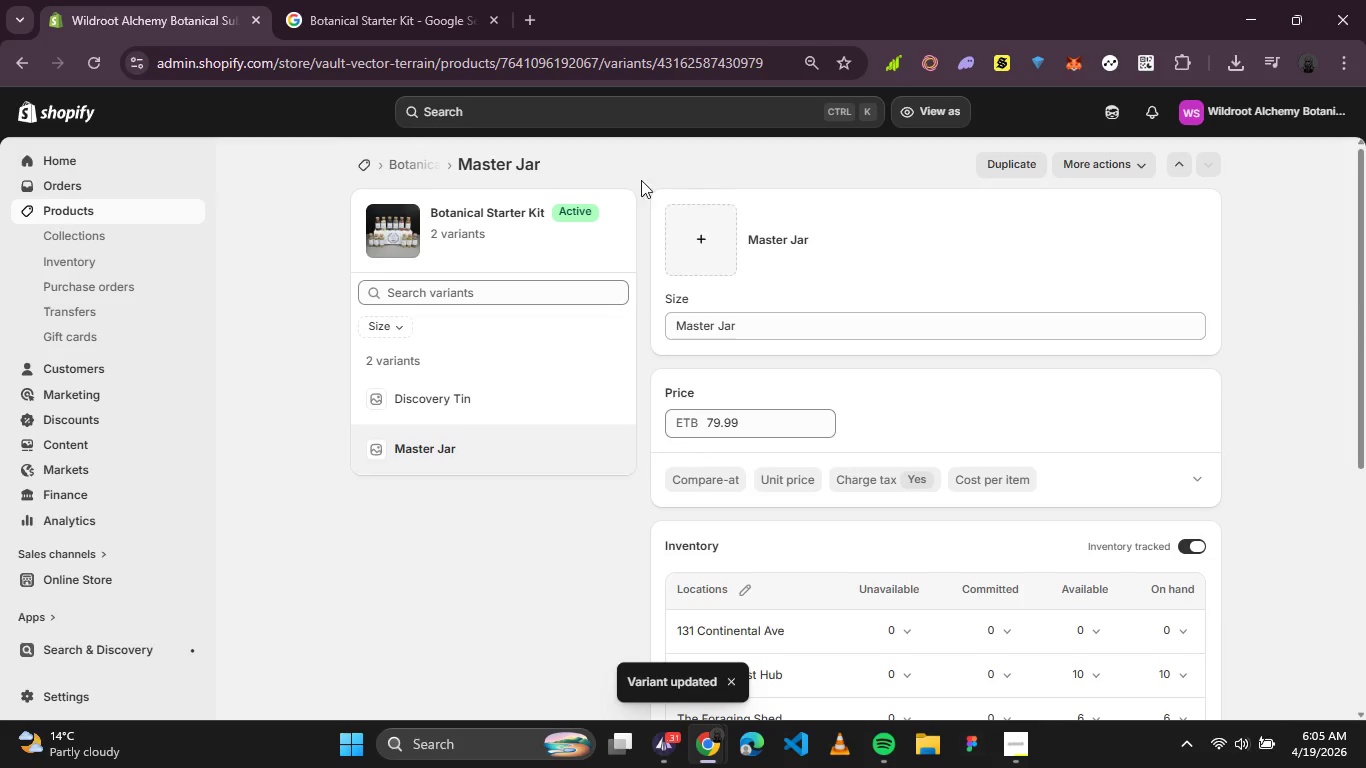 
left_click([355, 152])
 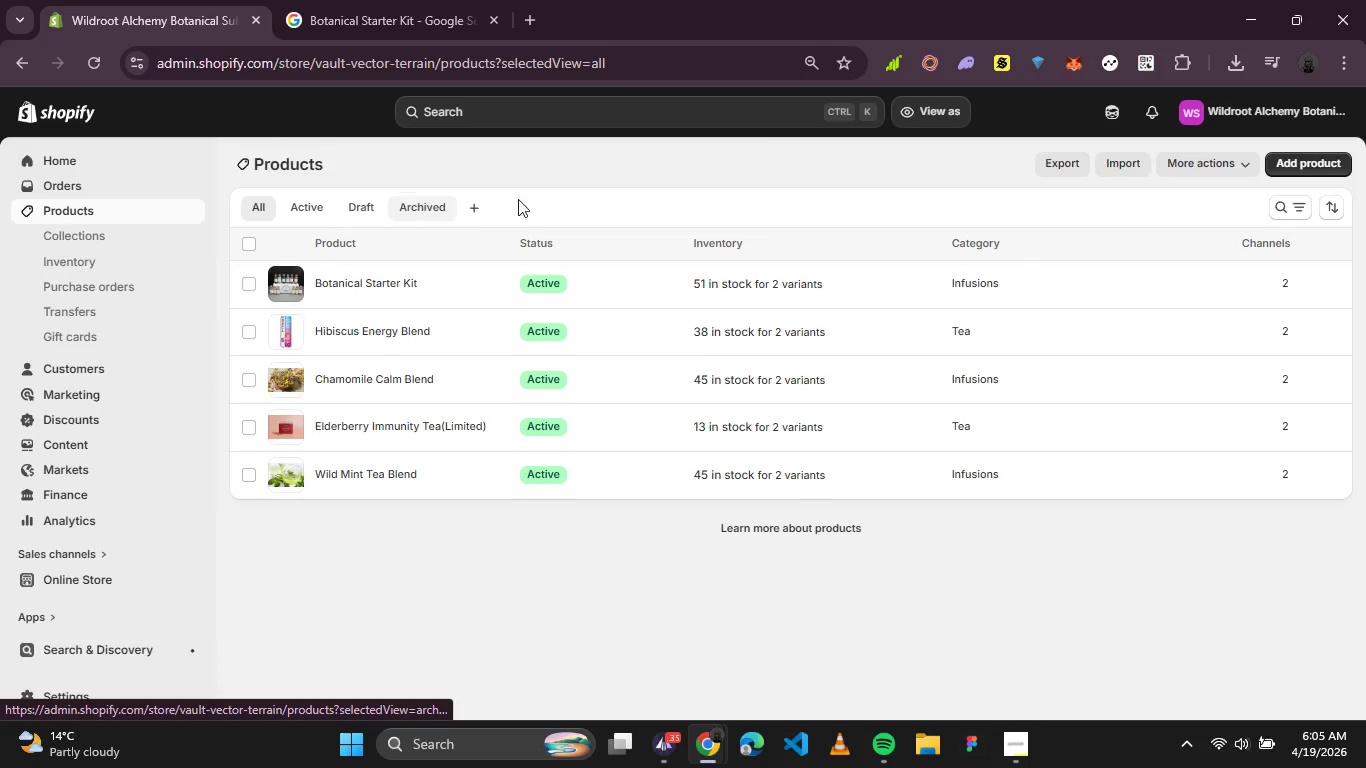 
left_click([1309, 171])
 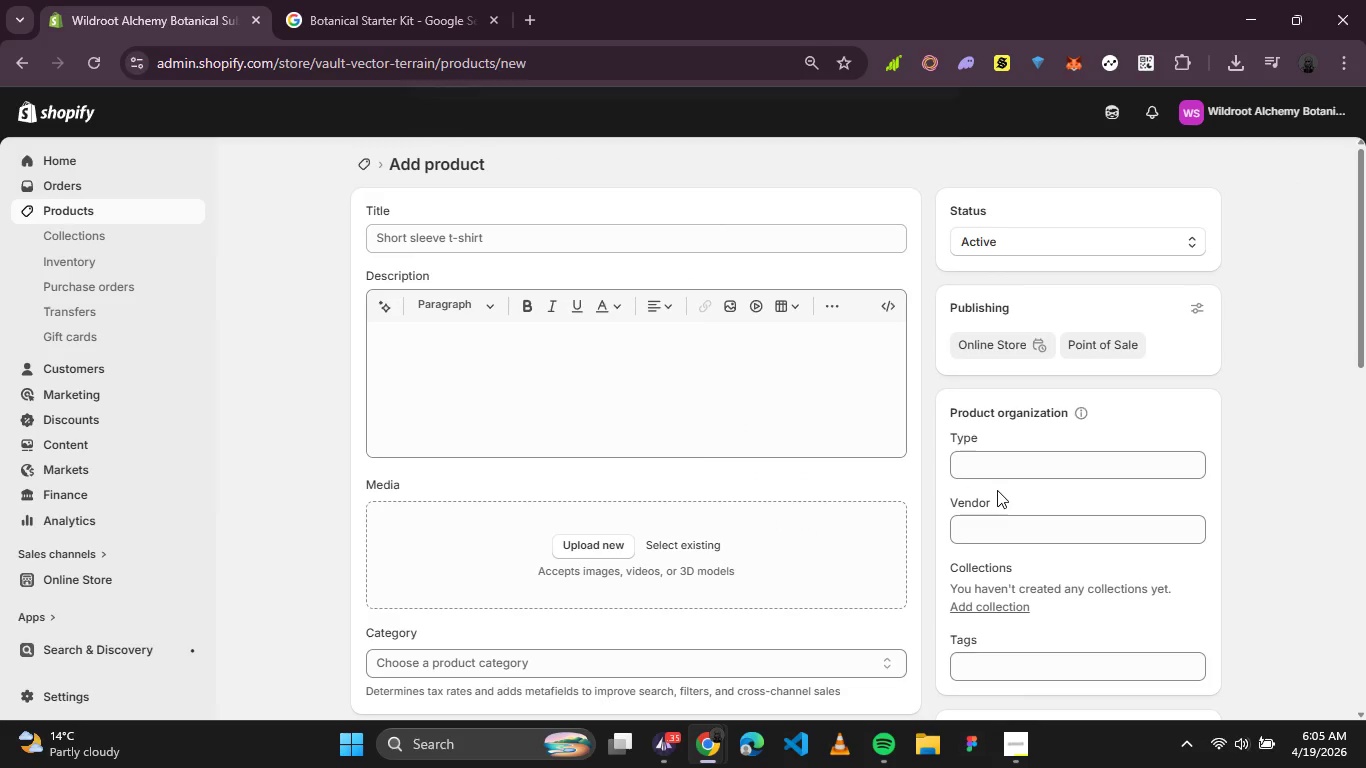 
wait(8.44)
 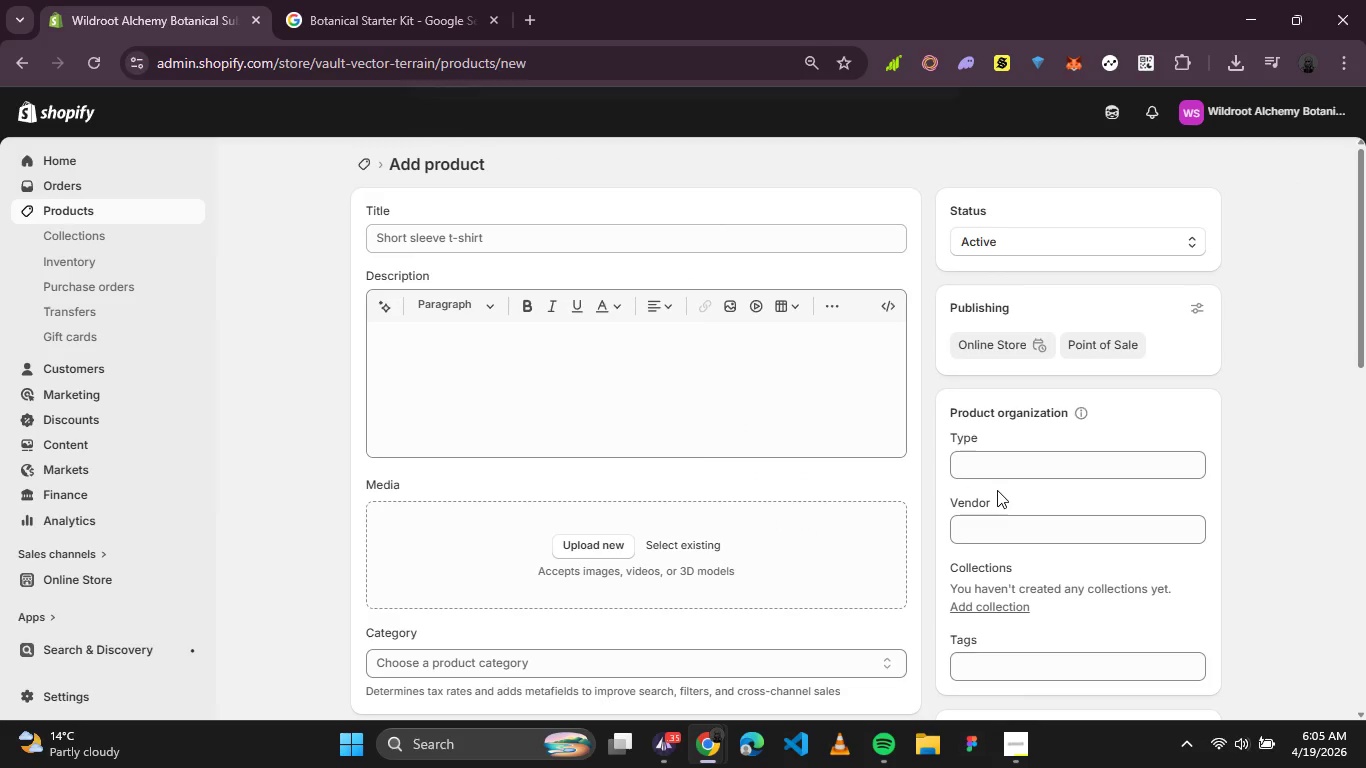 
type(Herbal Ma)
 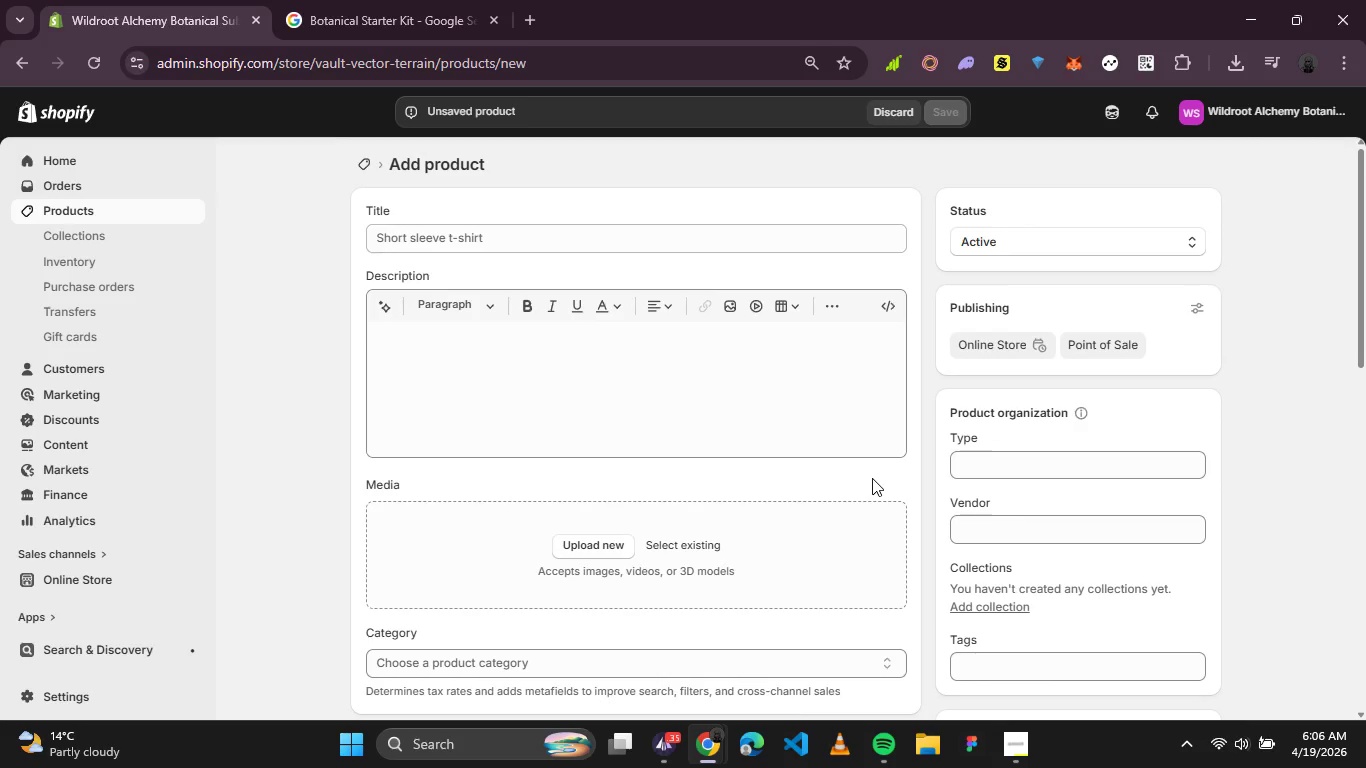 
scroll: coordinate [719, 373], scroll_direction: none, amount: 0.0
 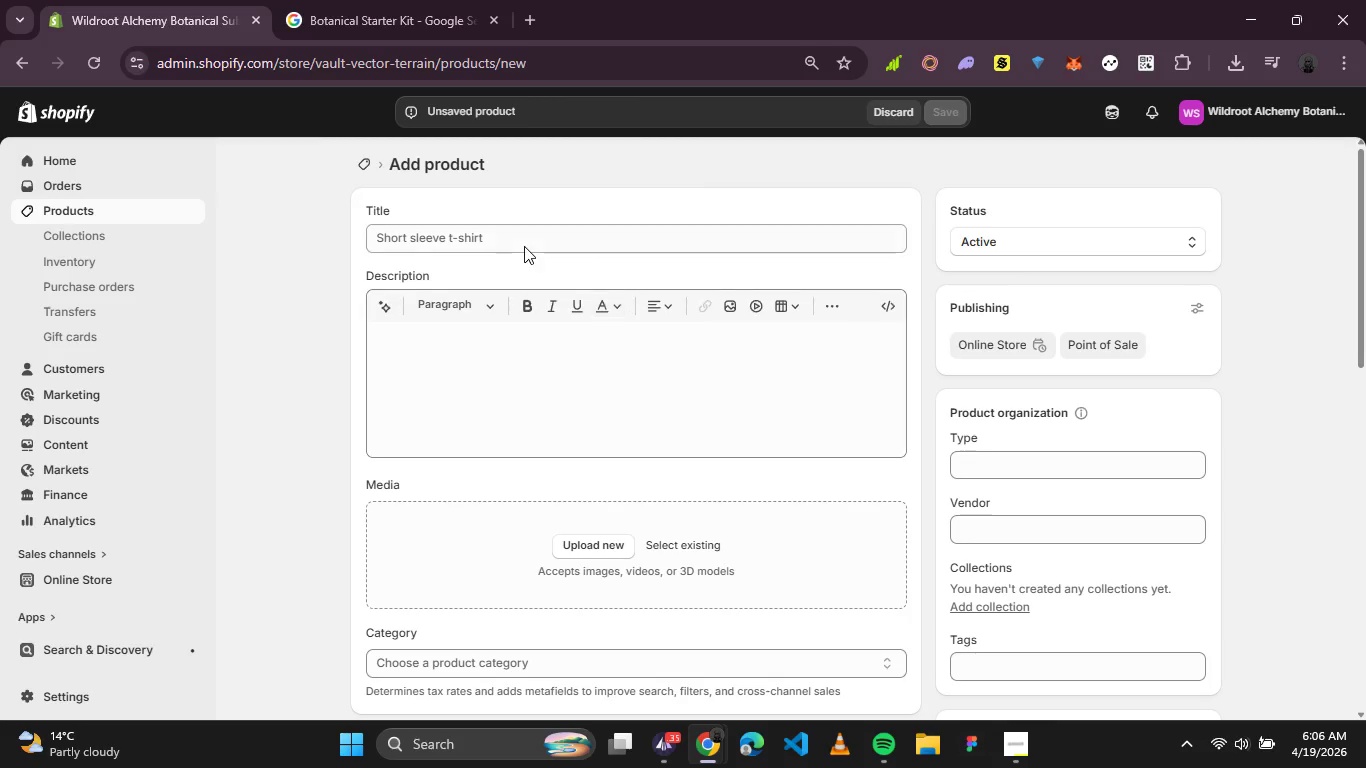 
left_click([524, 246])
 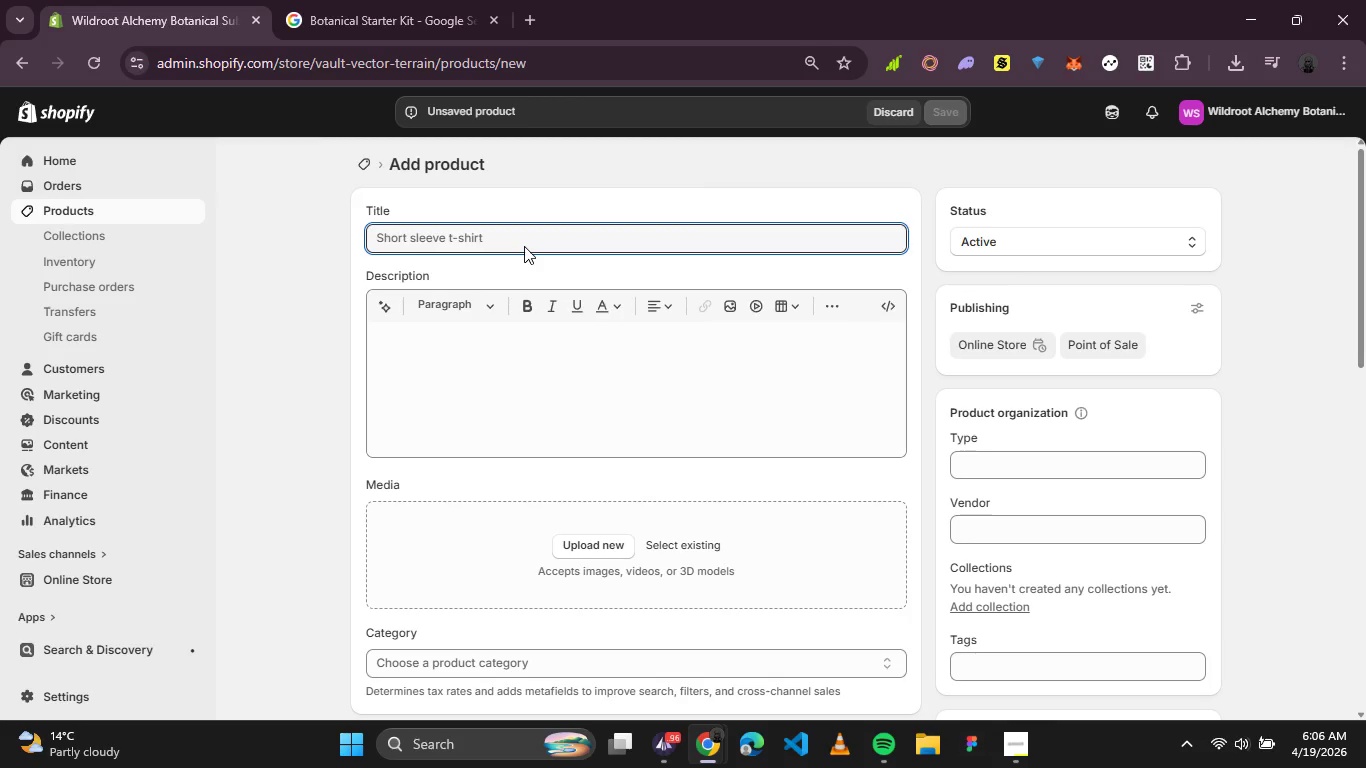 
type(Herbal Master KI)
key(Backspace)
type(it)
 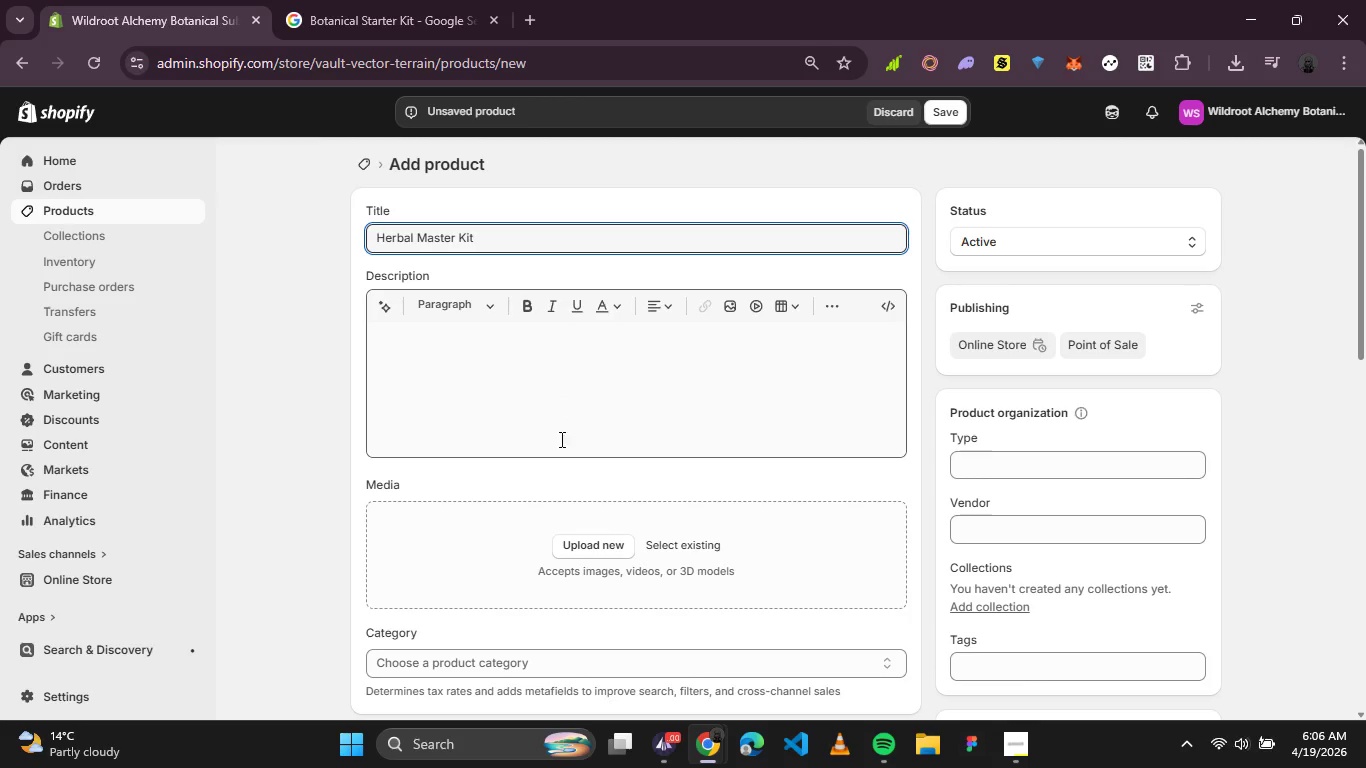 
scroll: coordinate [529, 581], scroll_direction: down, amount: 1.0
 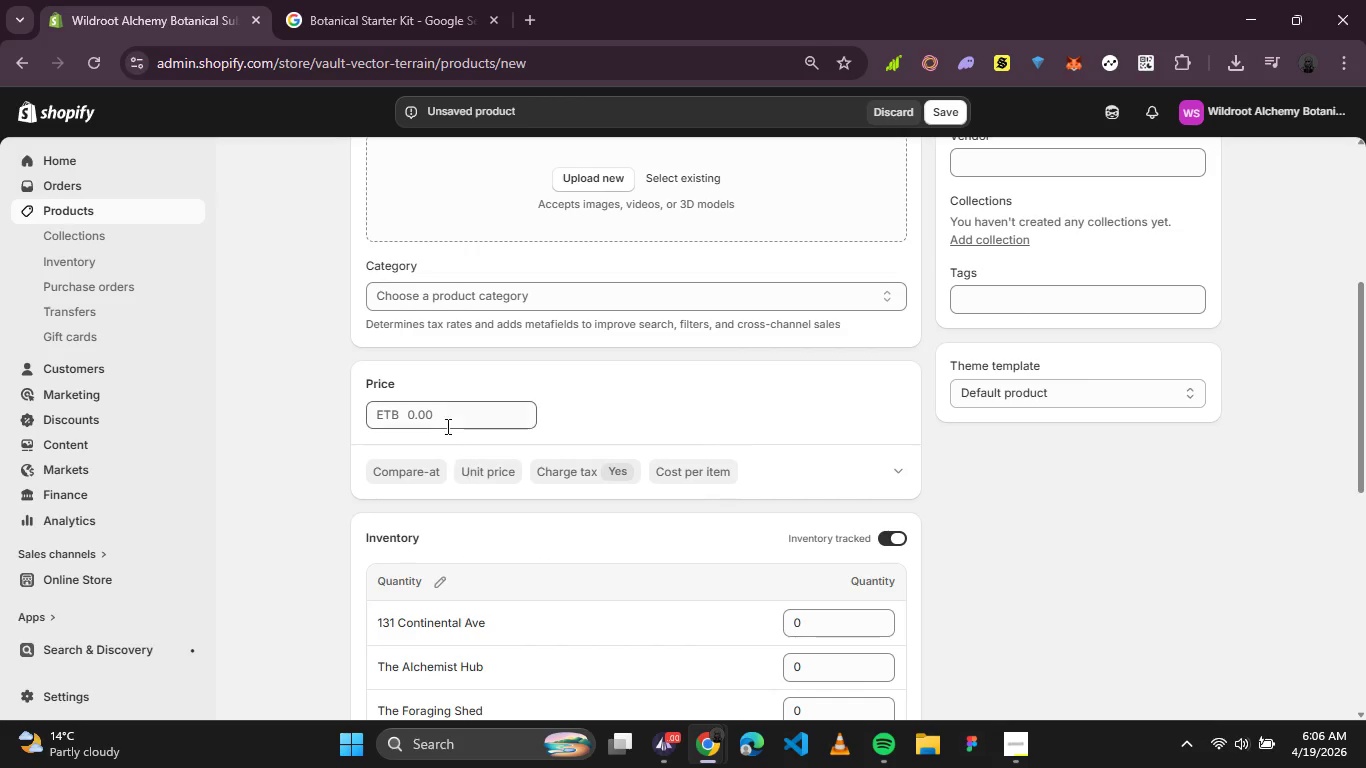 
left_click([446, 409])
 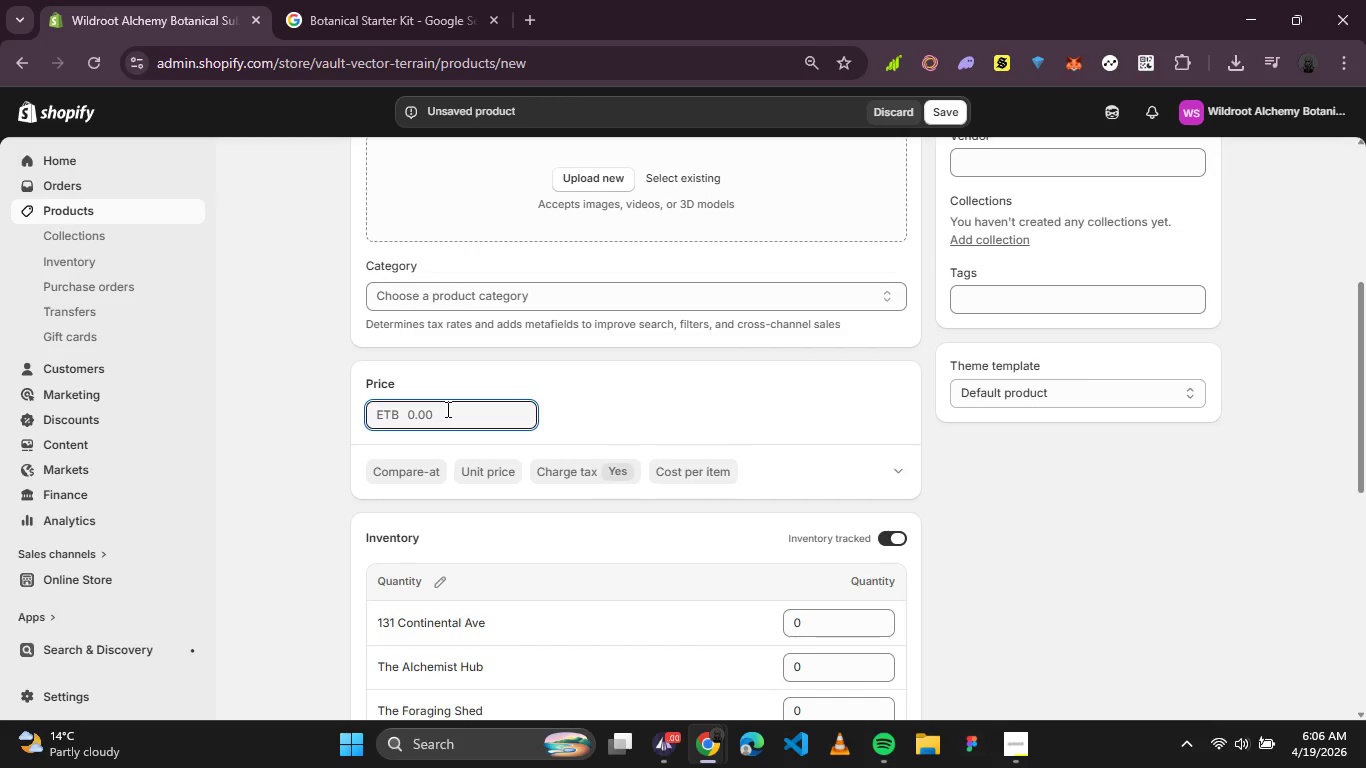 
type(109)
 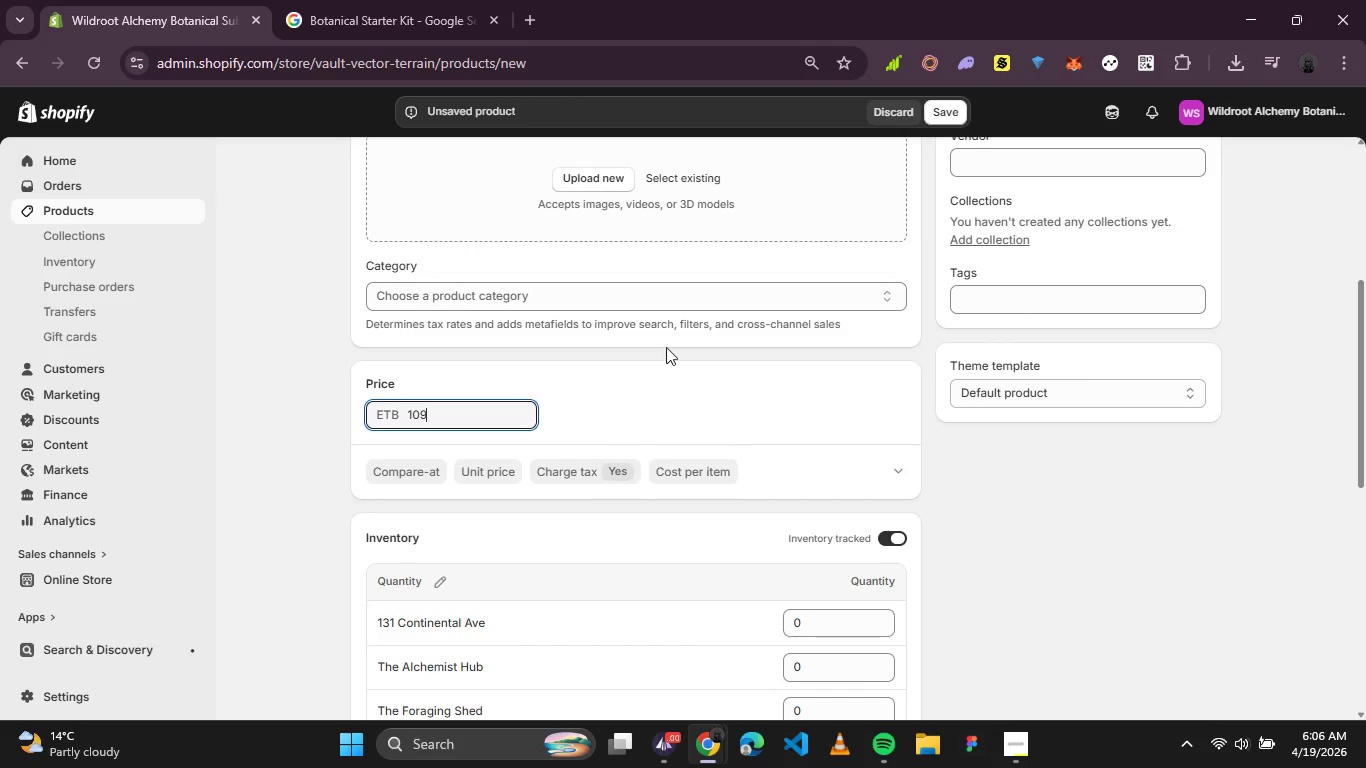 
scroll: coordinate [669, 378], scroll_direction: up, amount: 1.0
 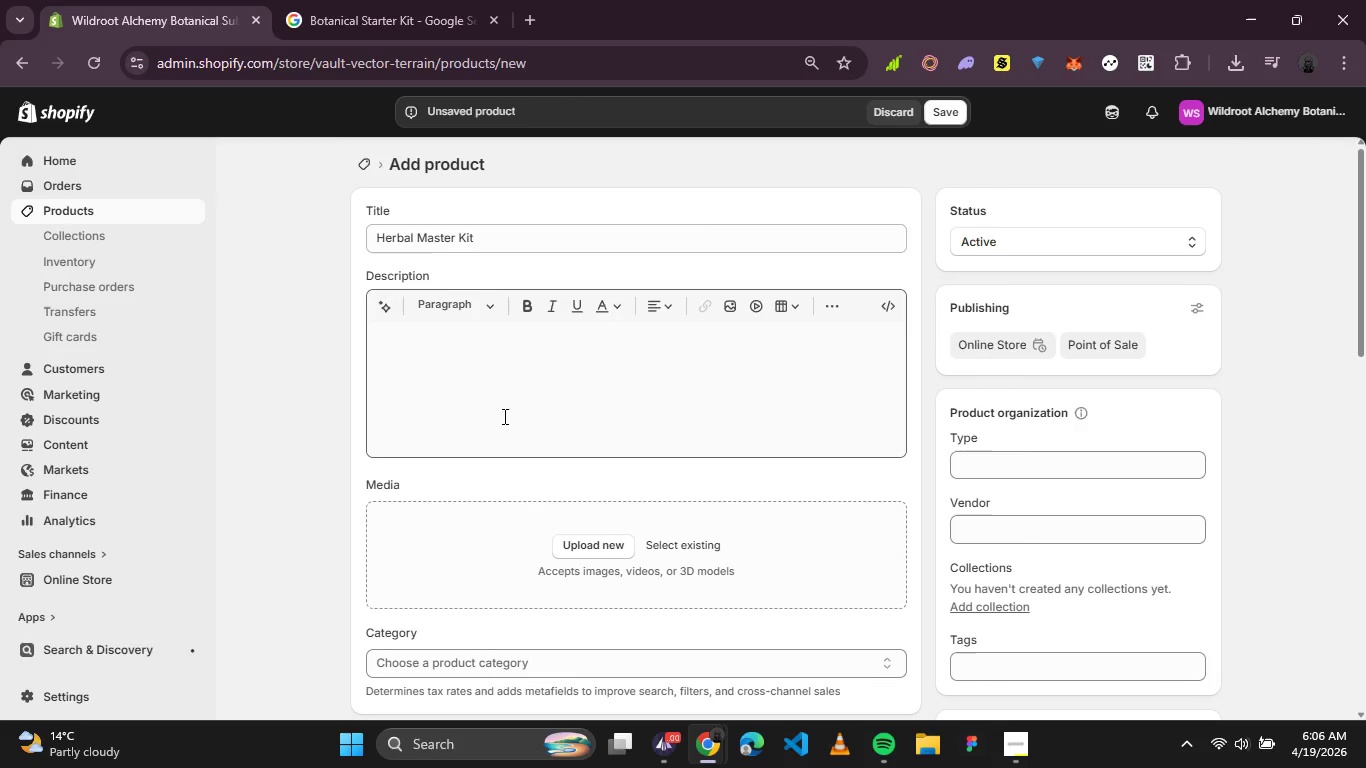 
left_click([511, 386])
 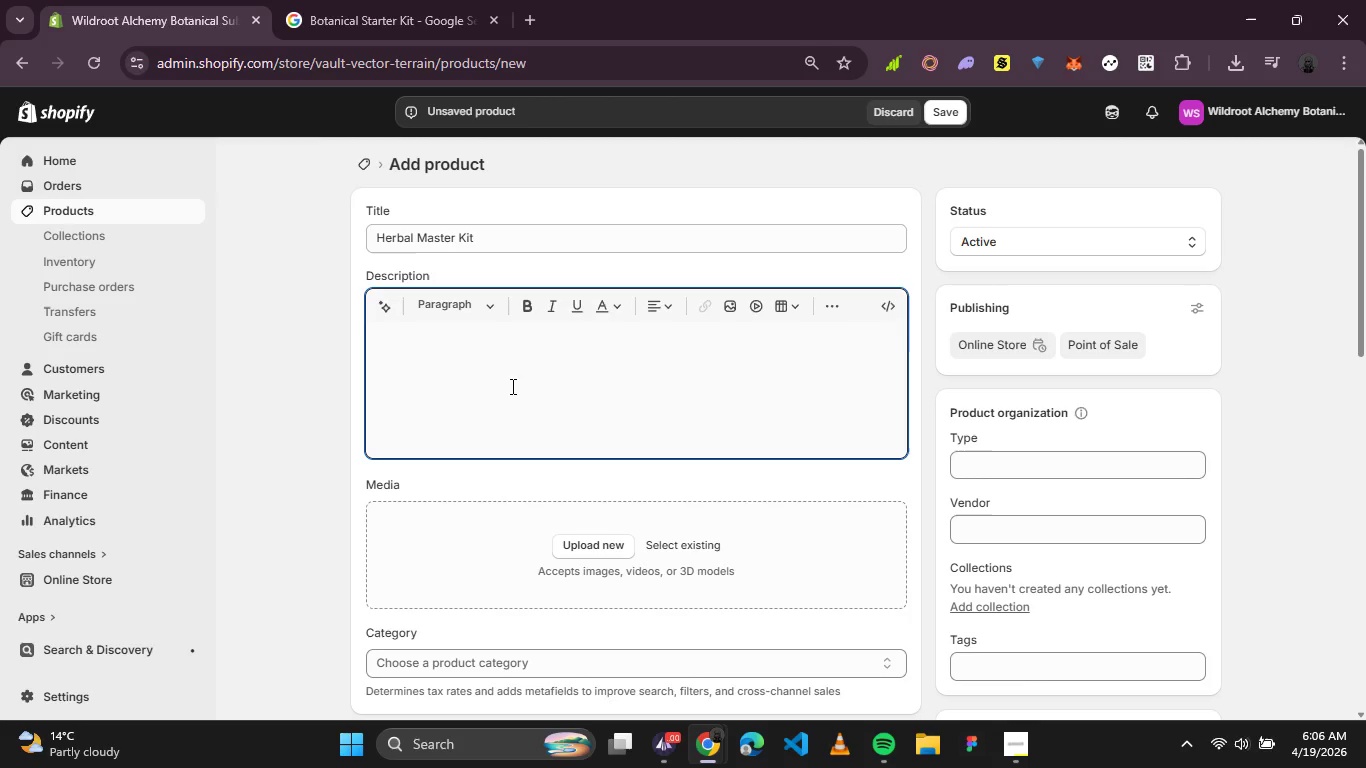 
wait(22.83)
 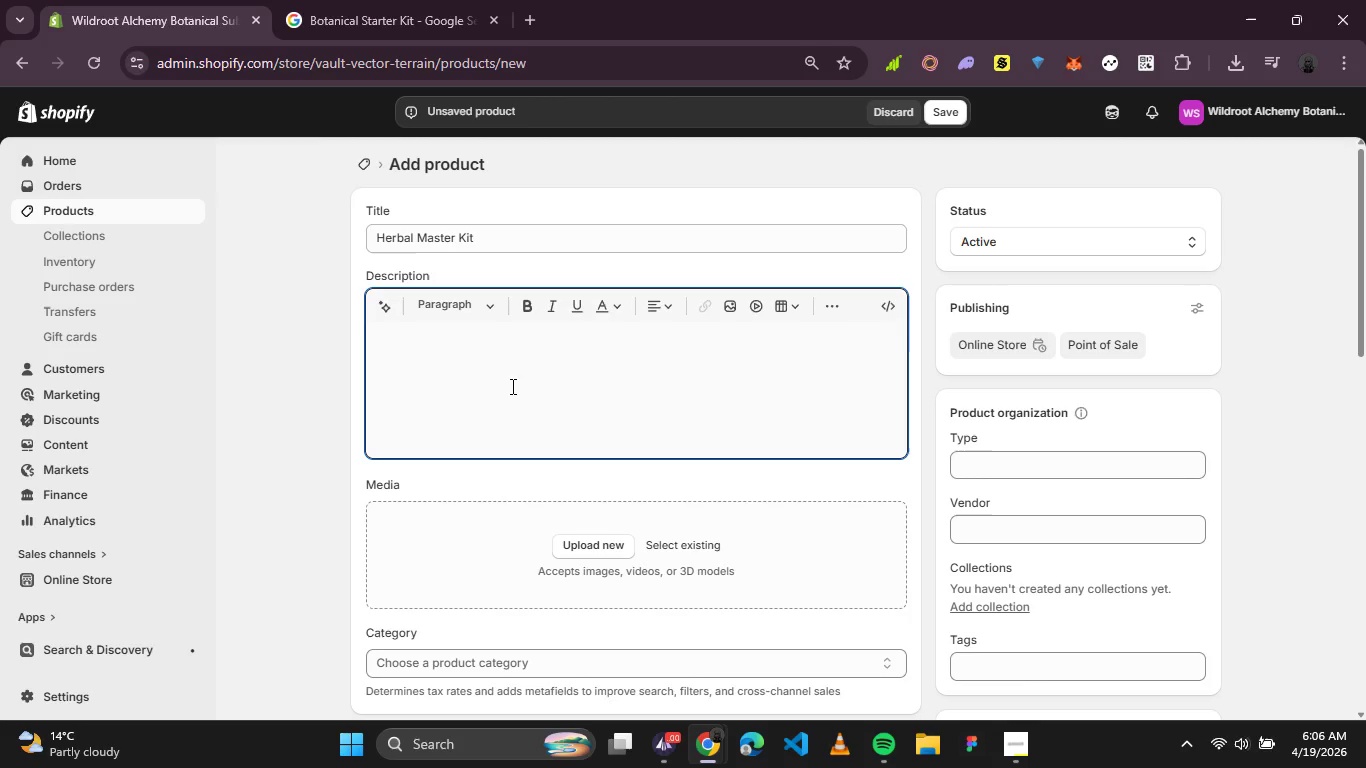 
left_click([670, 732])
 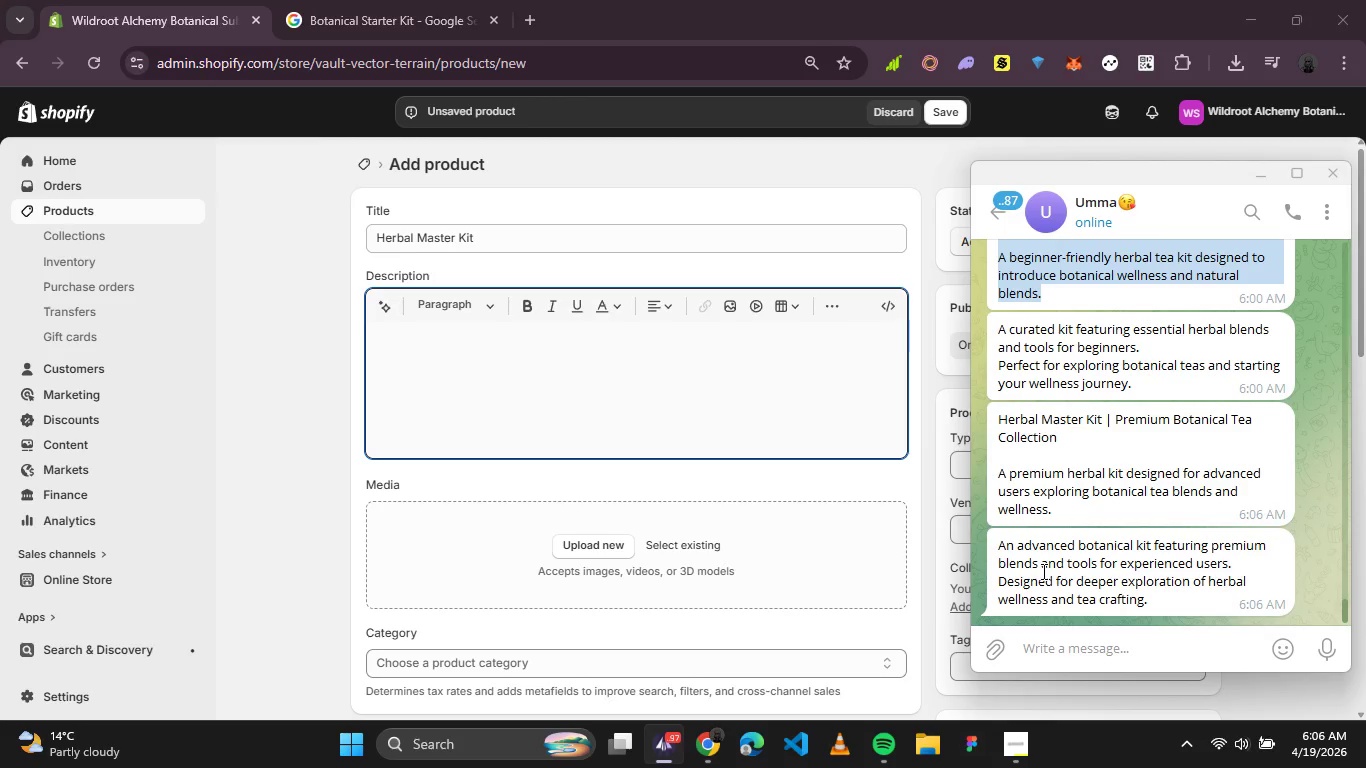 
right_click([1058, 570])
 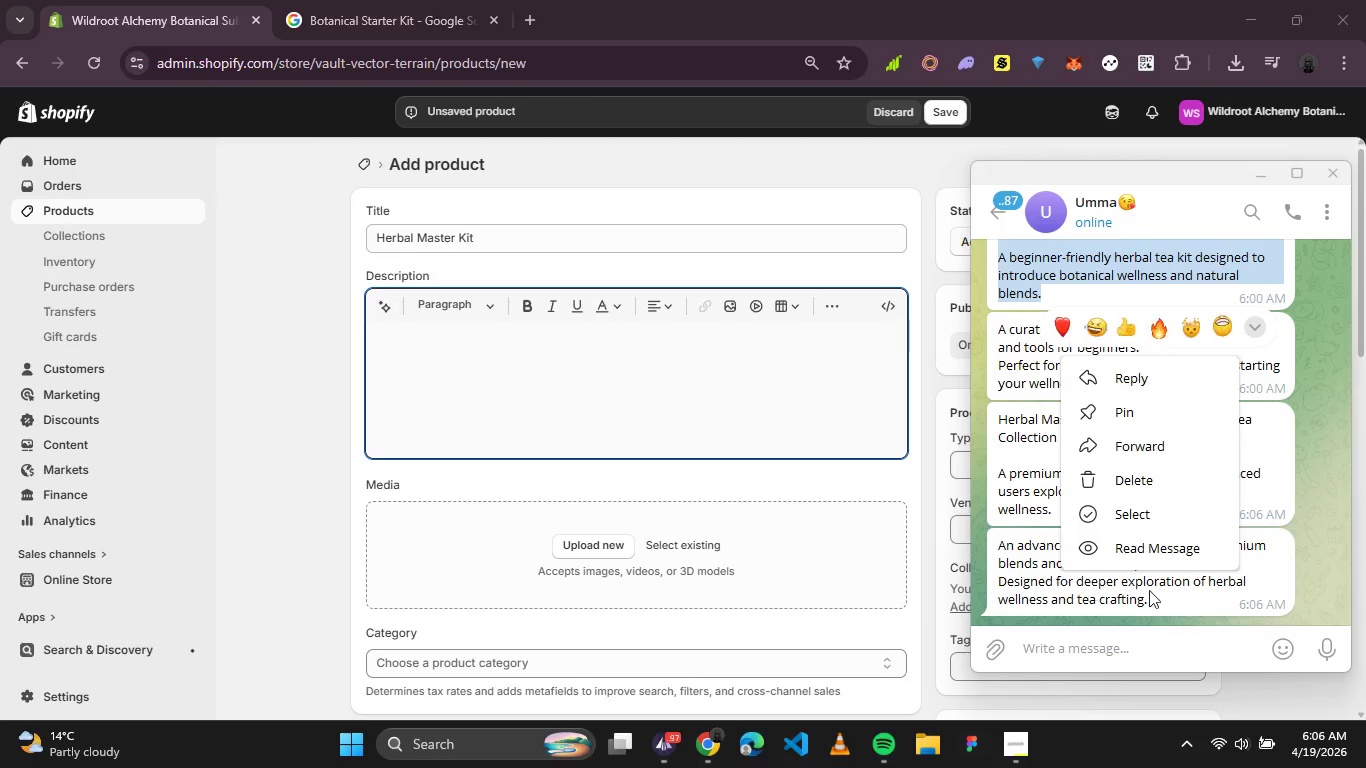 
left_click([1161, 590])
 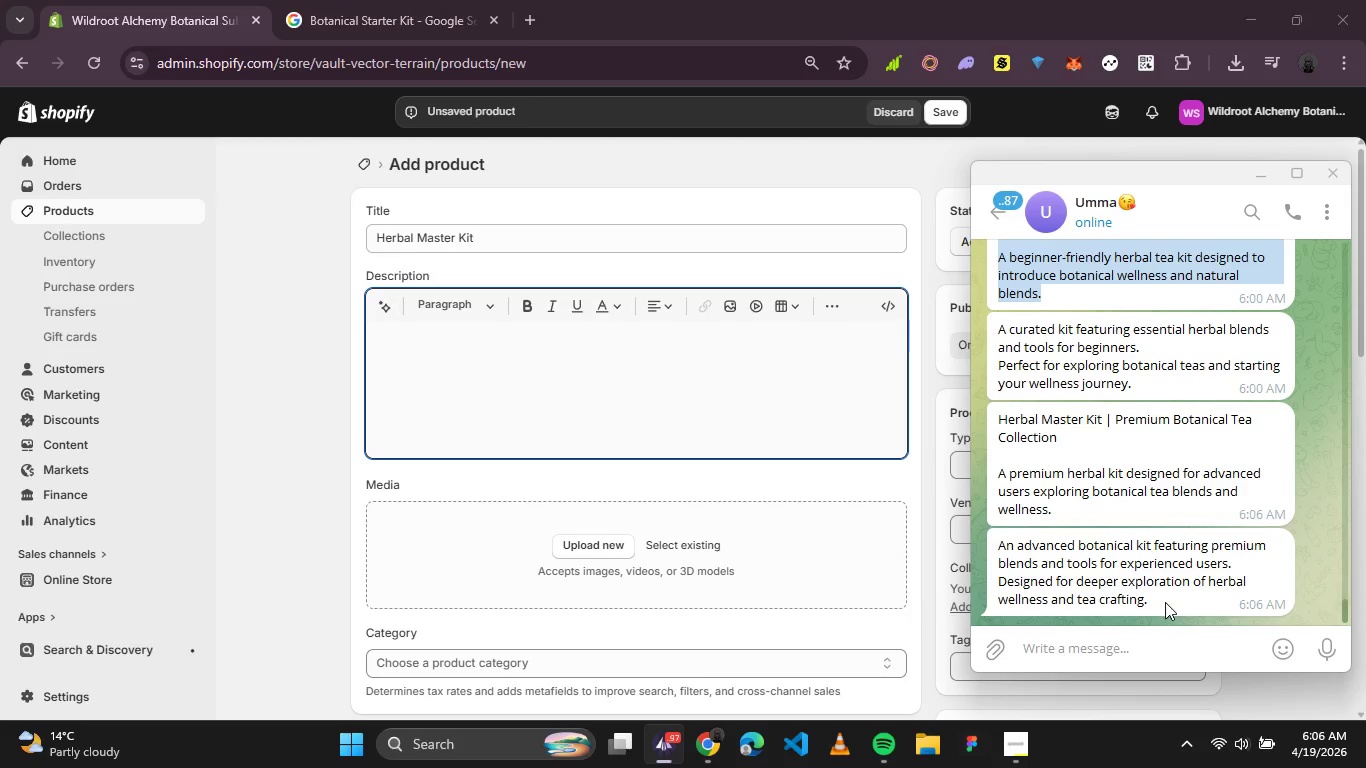 
left_click_drag(start_coordinate=[1165, 602], to_coordinate=[995, 549])
 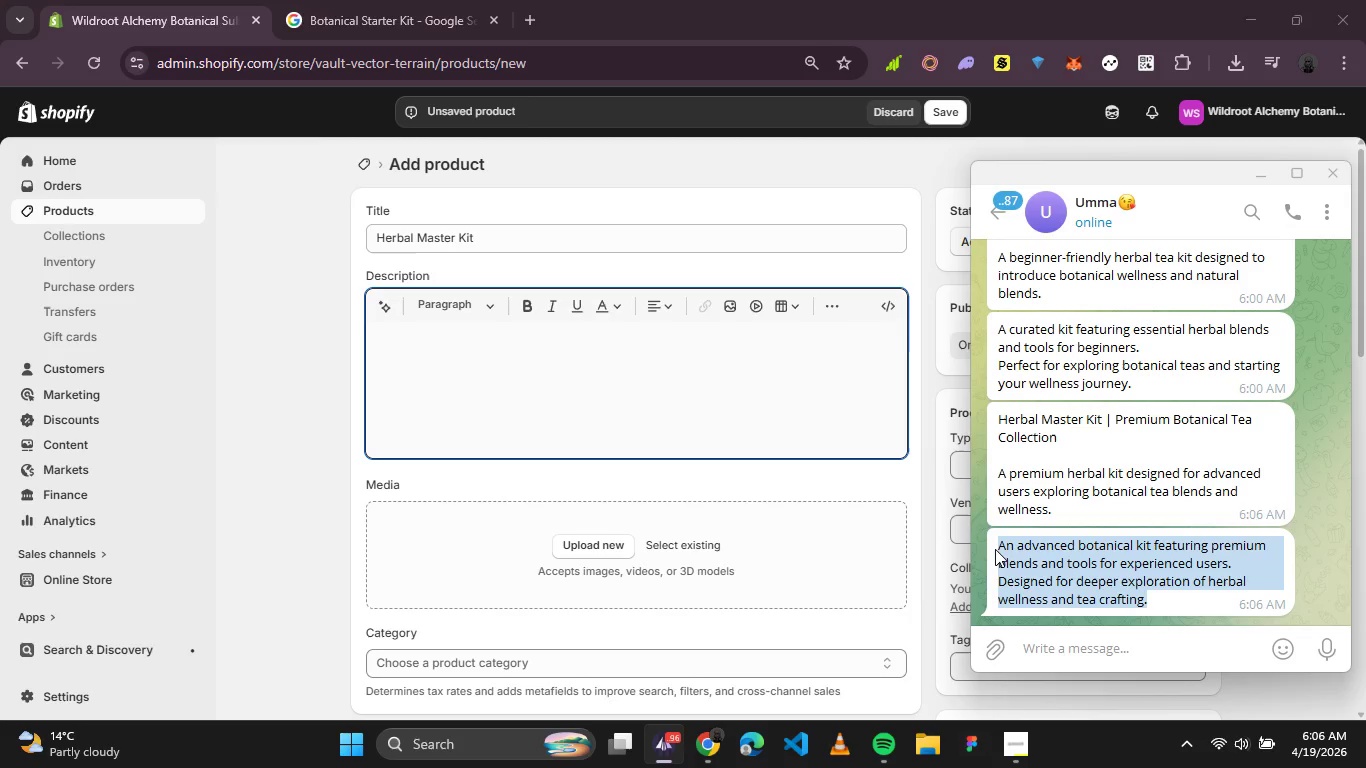 
key(Control+C)
 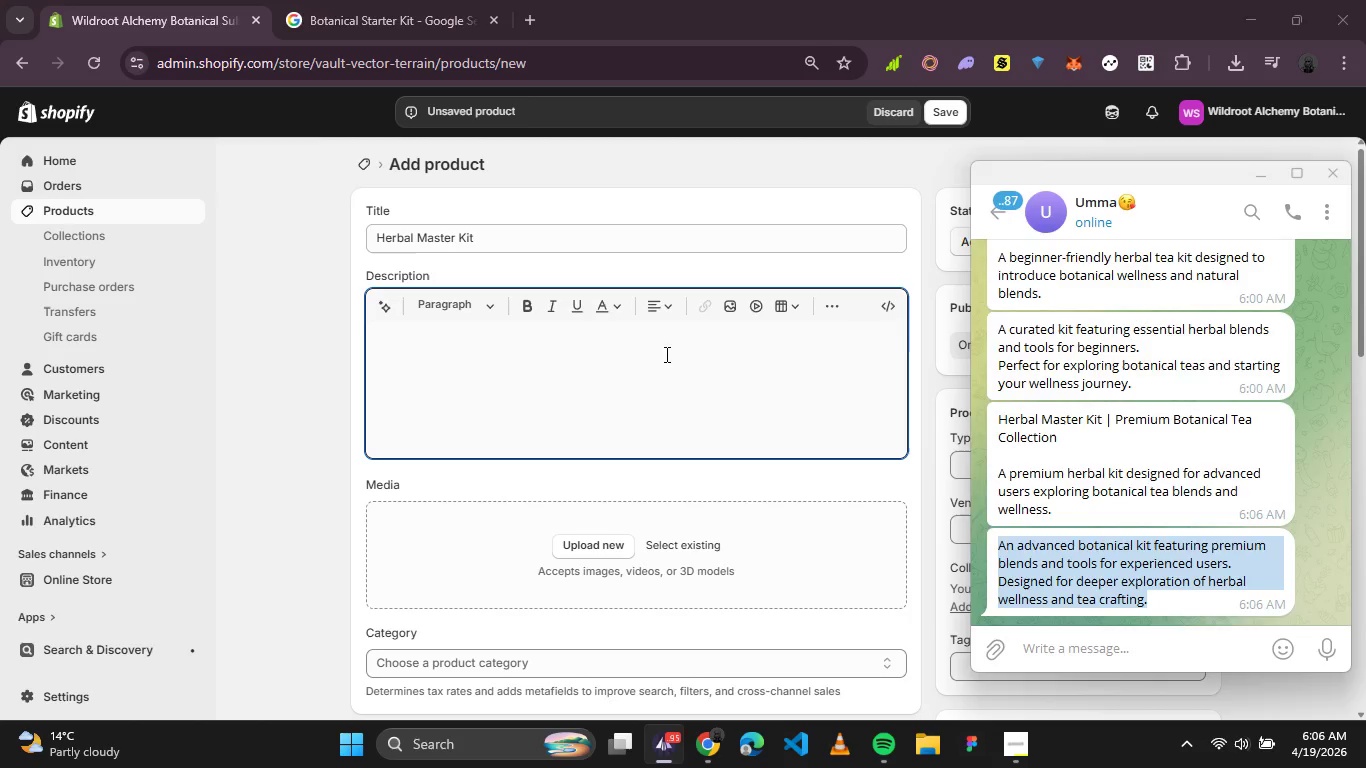 
left_click([644, 342])
 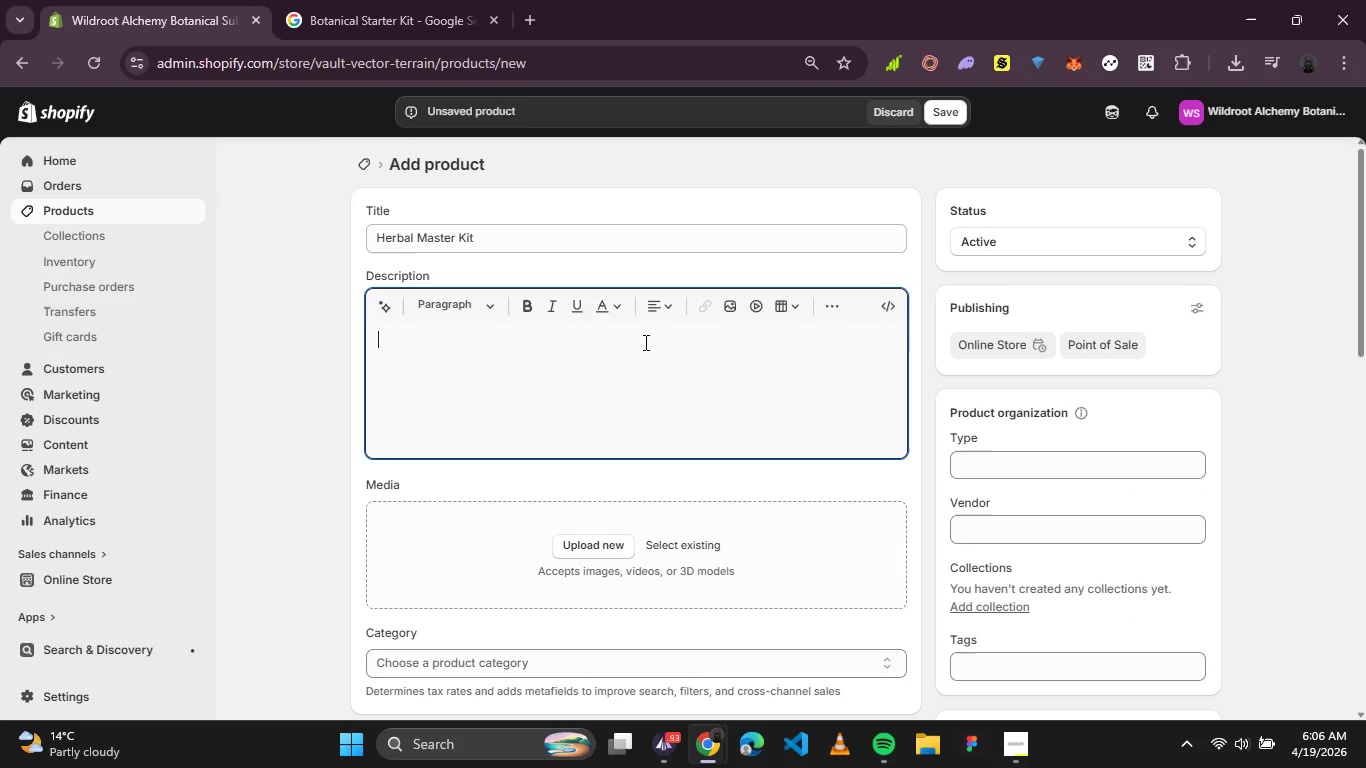 
key(Control+V)
 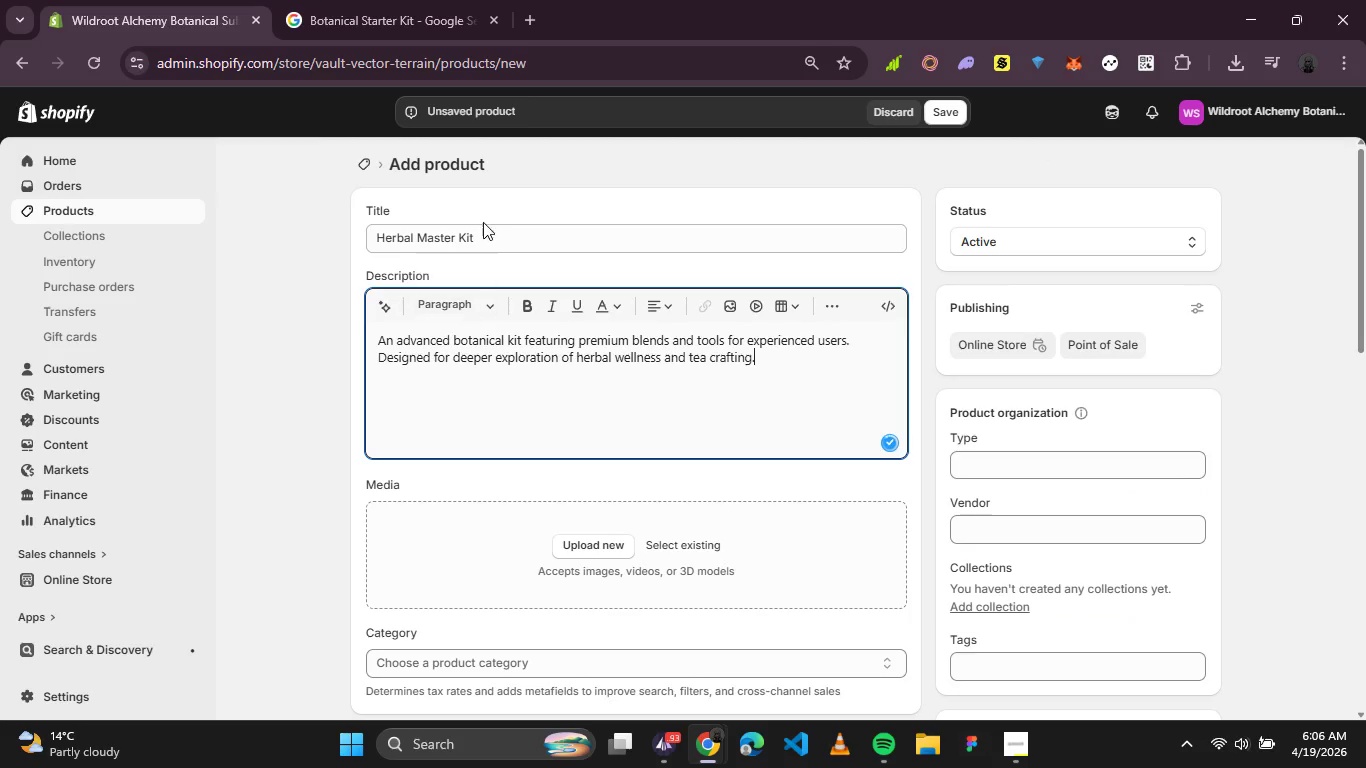 
left_click_drag(start_coordinate=[486, 237], to_coordinate=[364, 217])
 